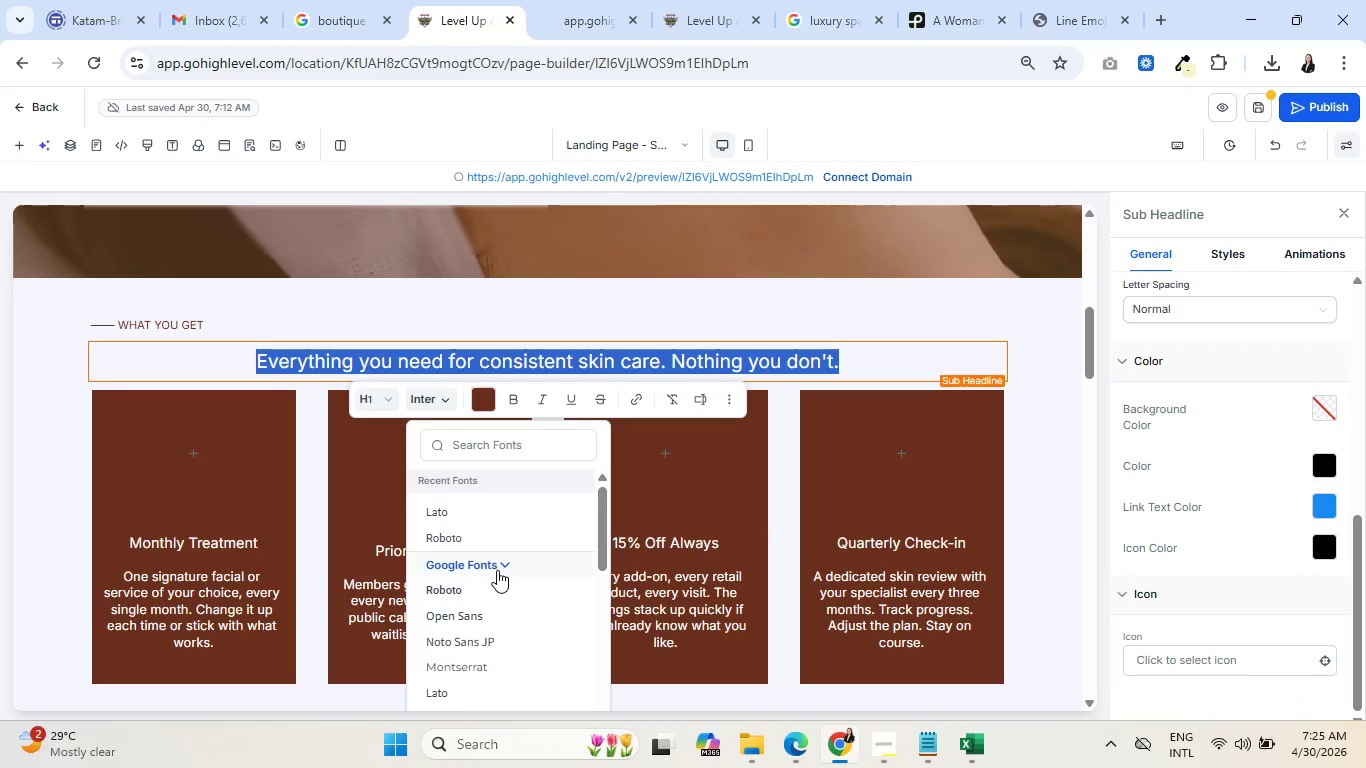 
scroll: coordinate [499, 571], scroll_direction: down, amount: 3.0
 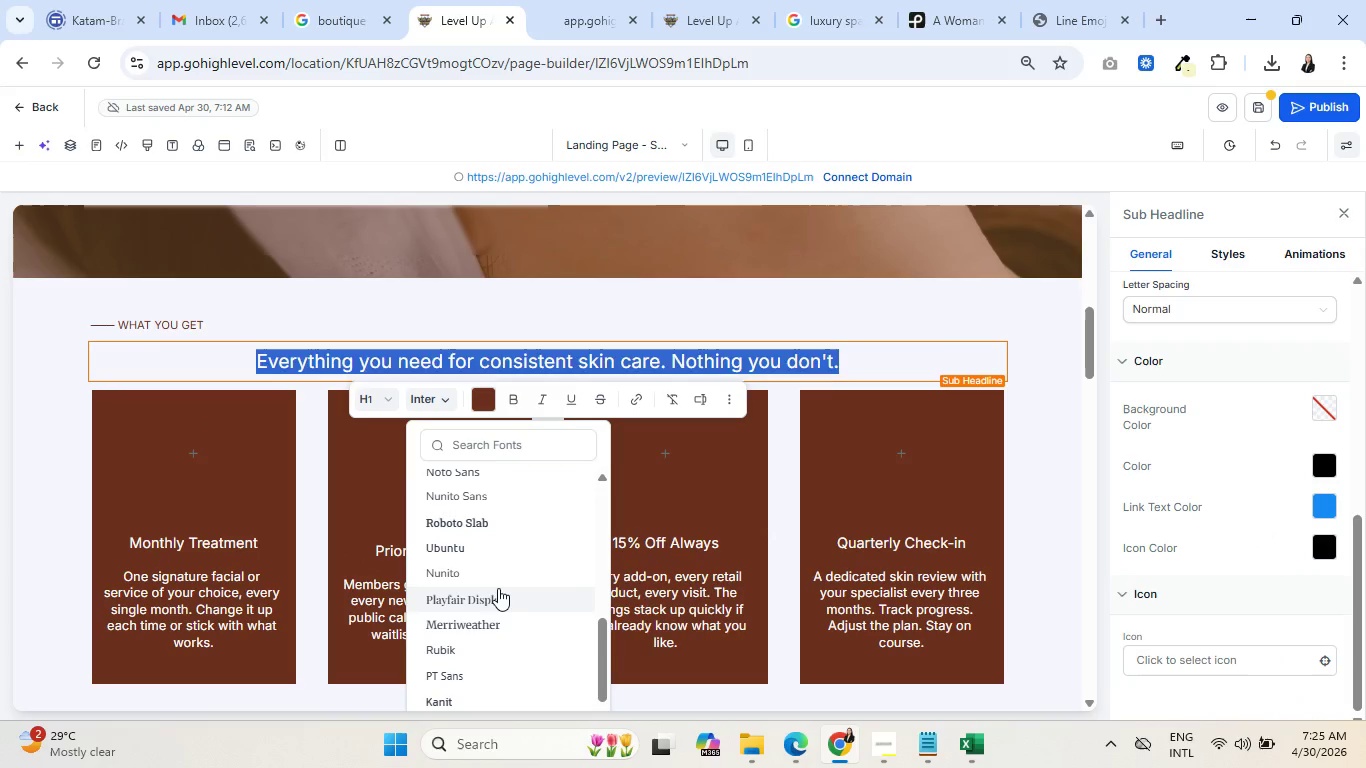 
left_click([498, 595])
 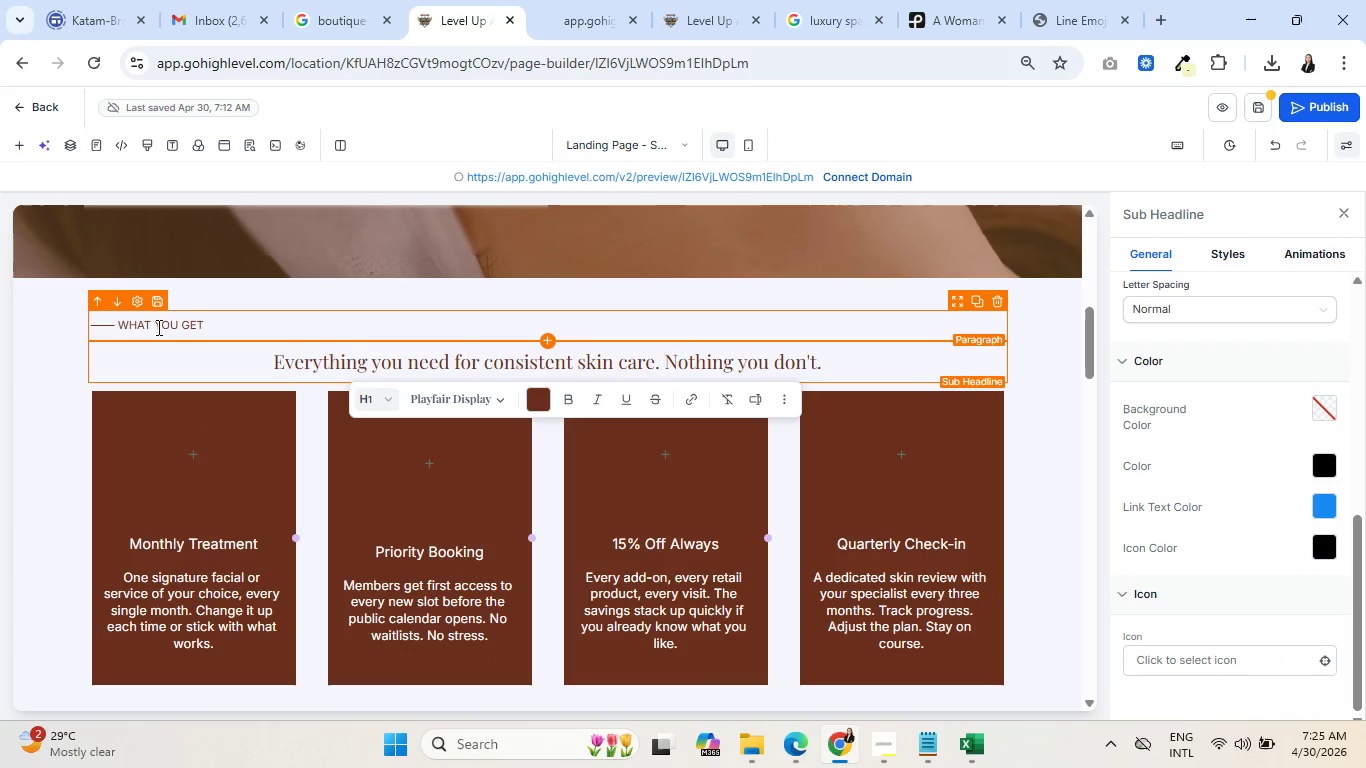 
left_click([157, 327])
 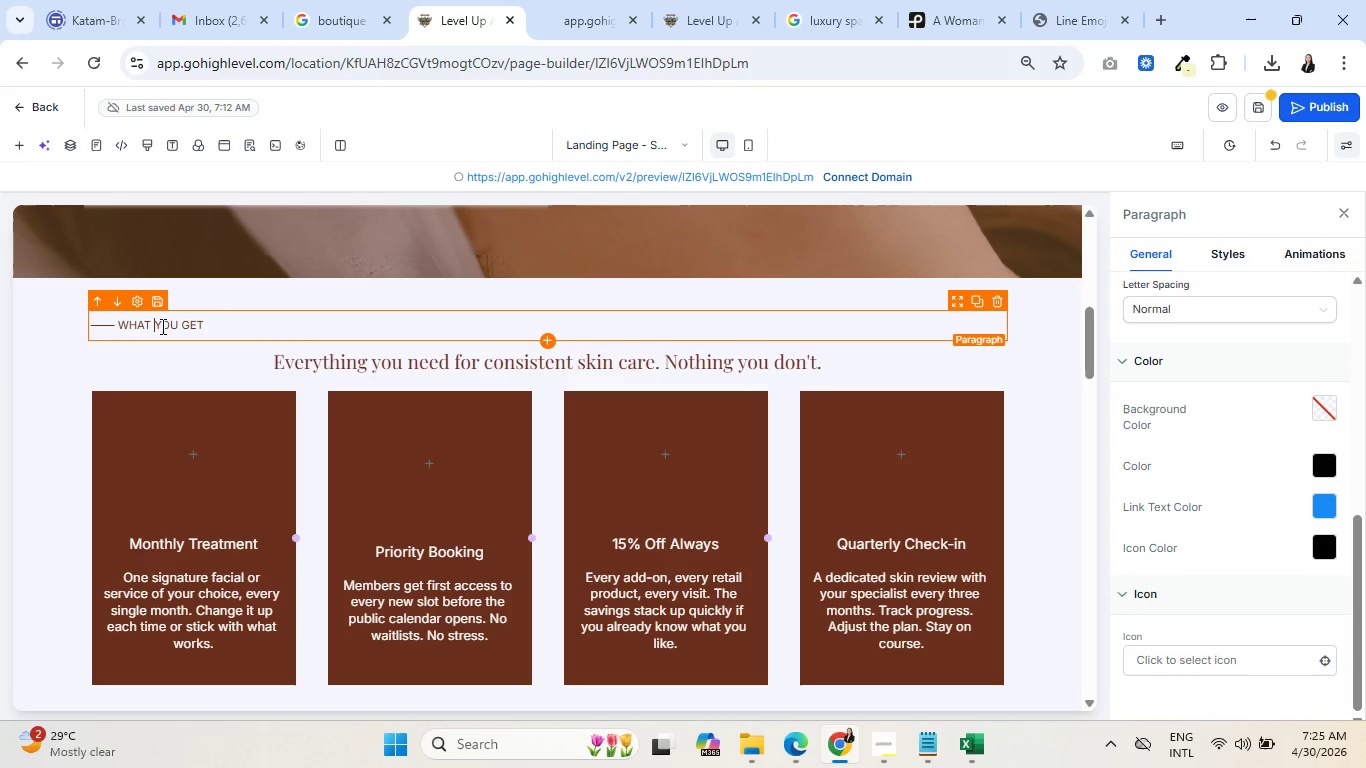 
scroll: coordinate [248, 322], scroll_direction: up, amount: 6.0
 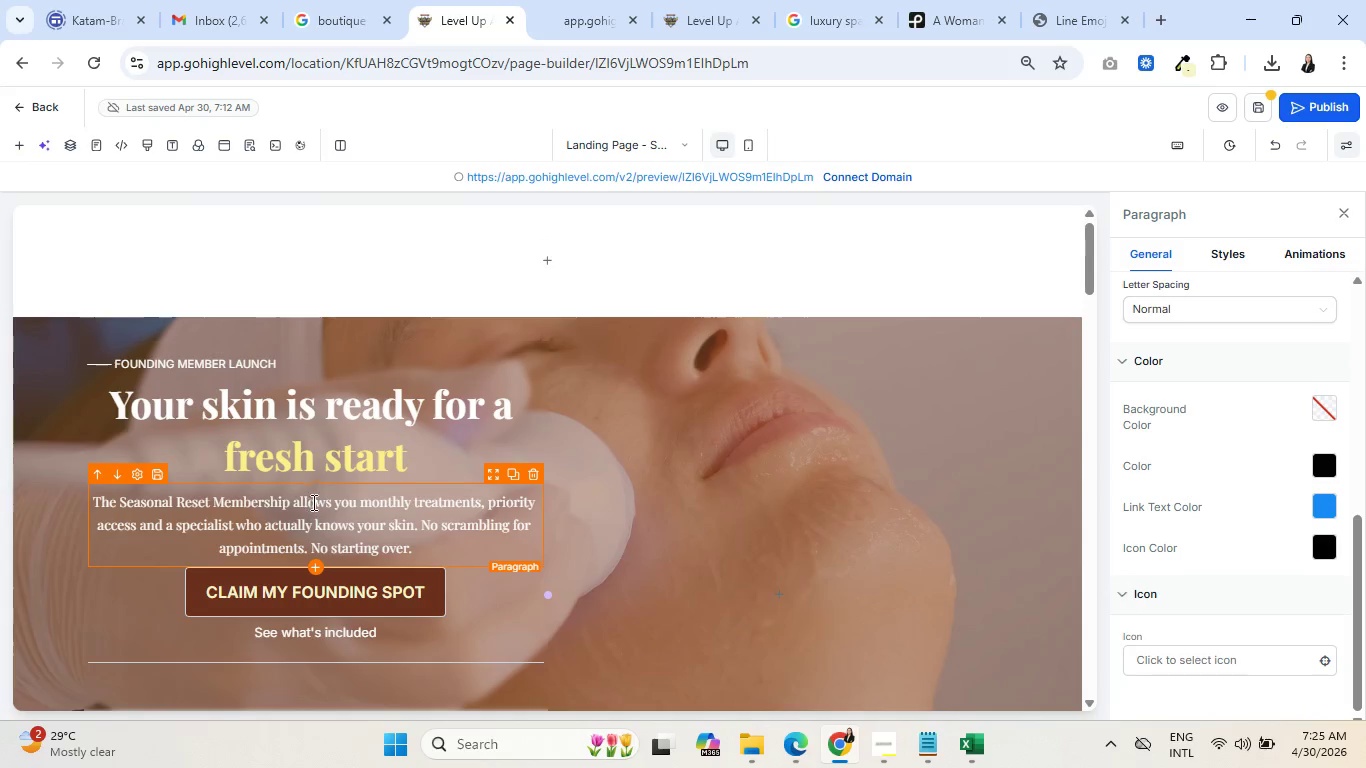 
left_click([325, 508])
 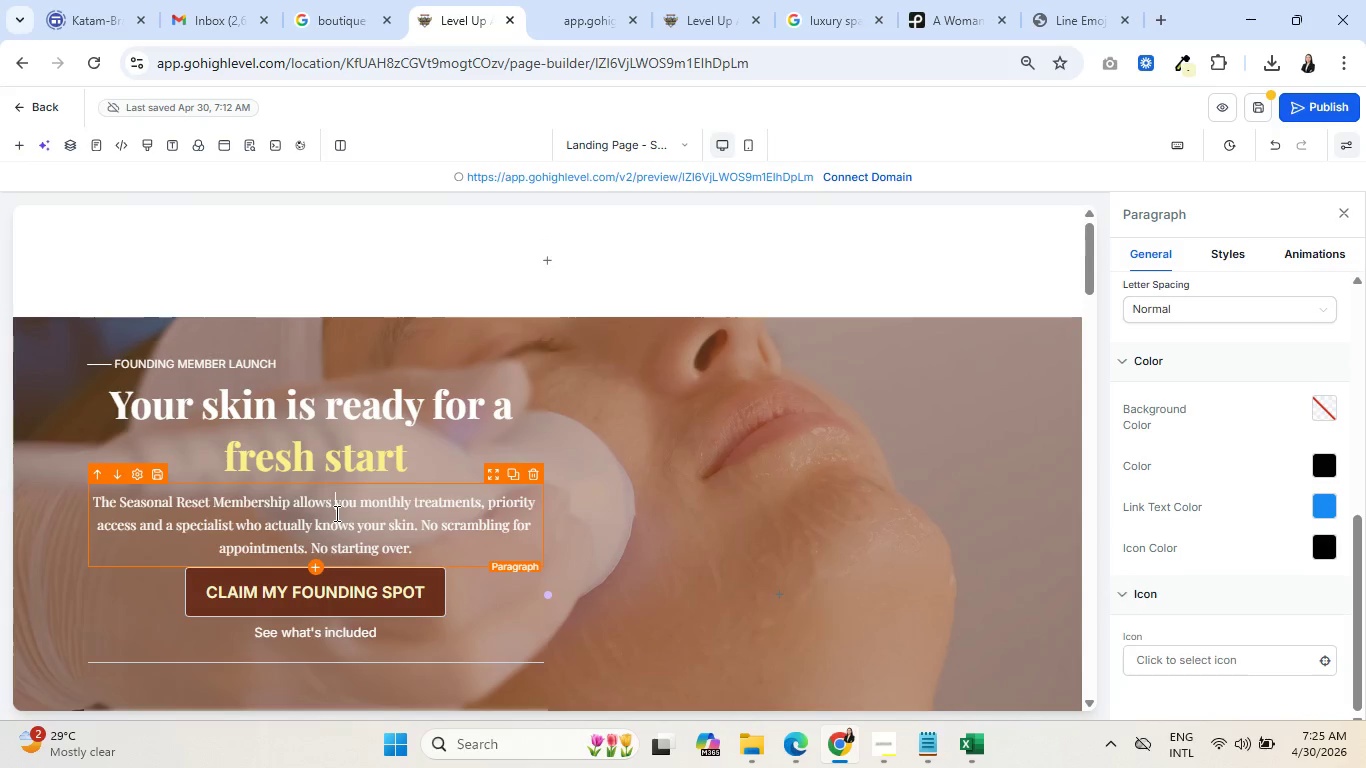 
double_click([335, 513])
 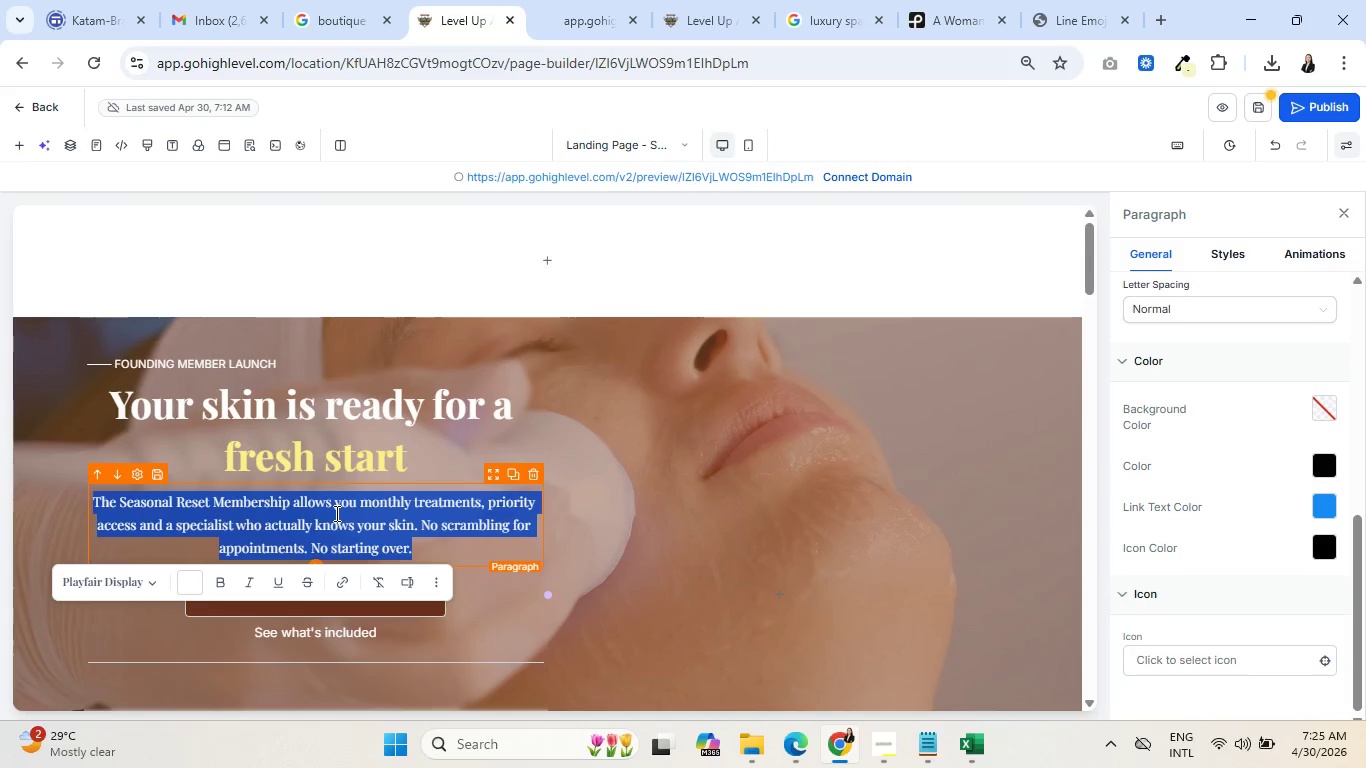 
triple_click([335, 513])
 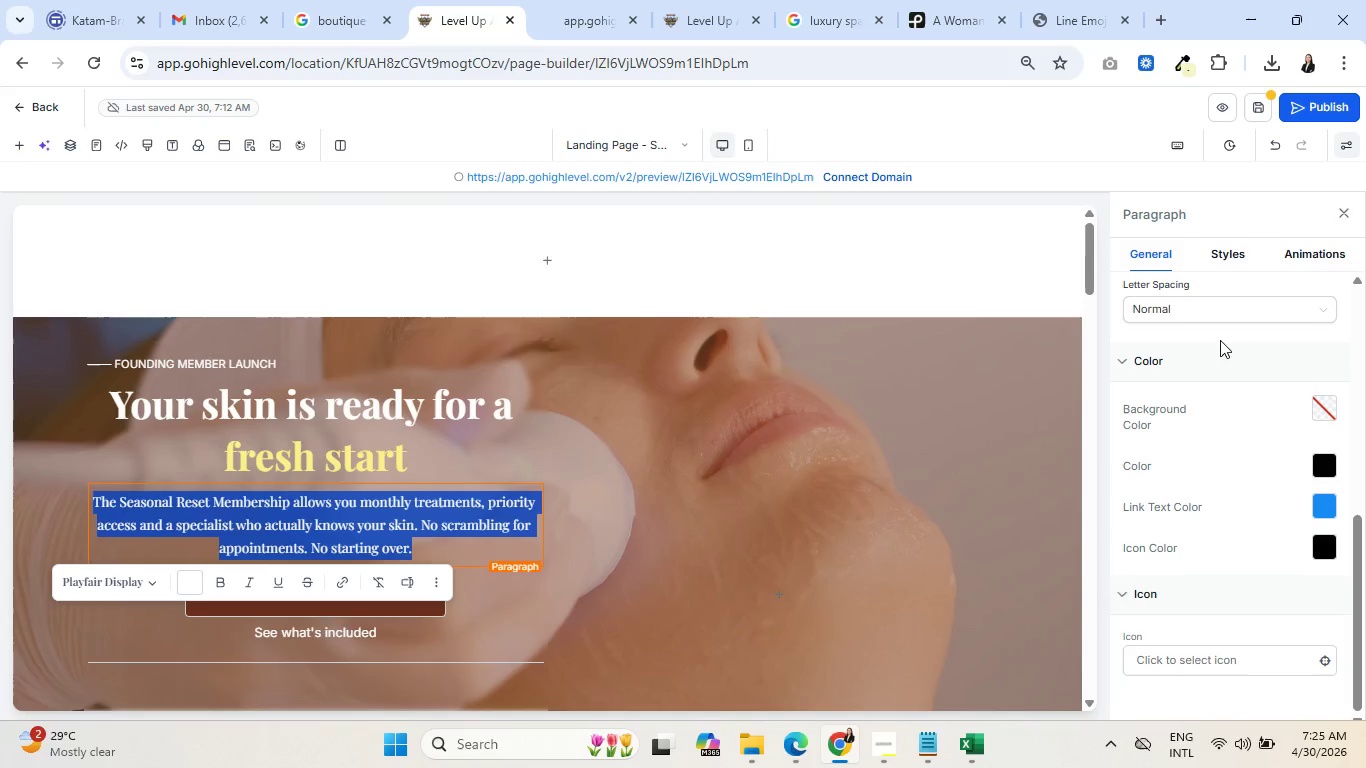 
scroll: coordinate [1211, 453], scroll_direction: up, amount: 2.0
 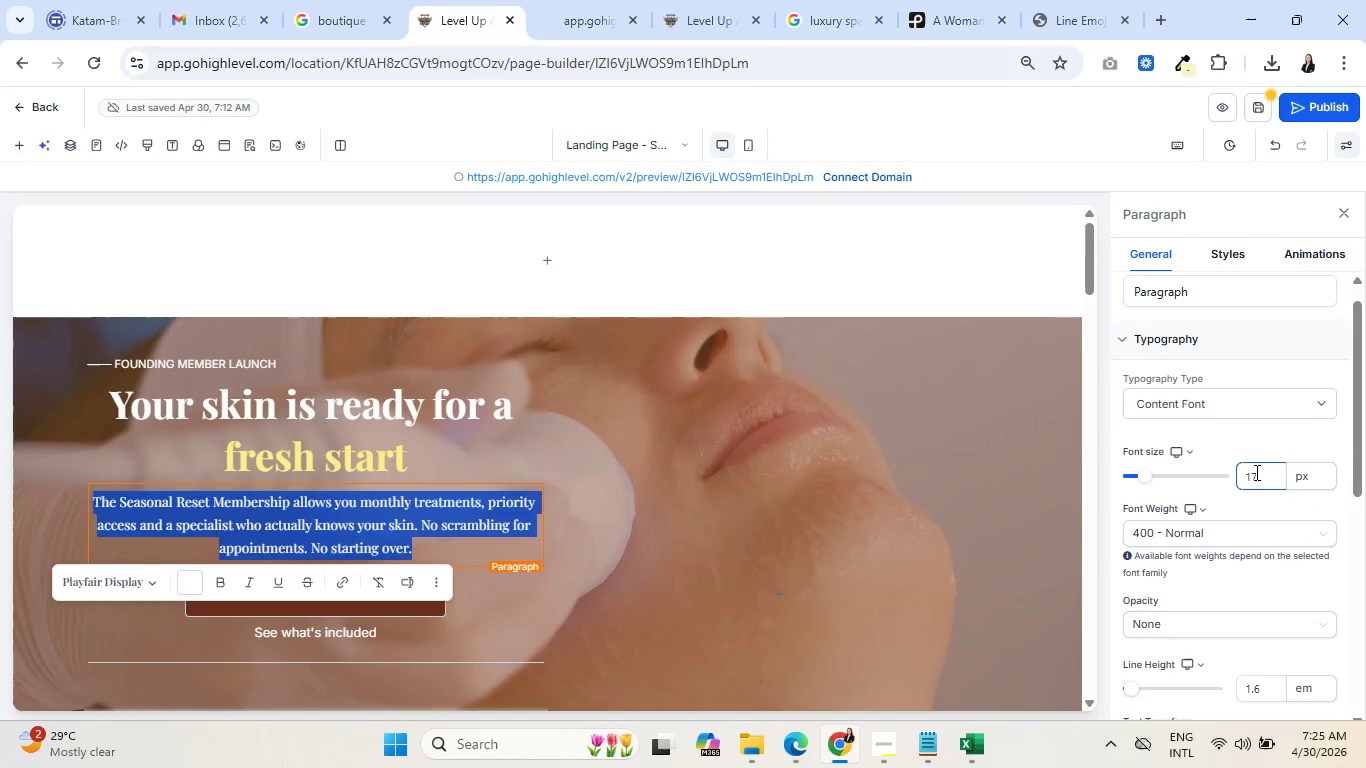 
left_click([1255, 472])
 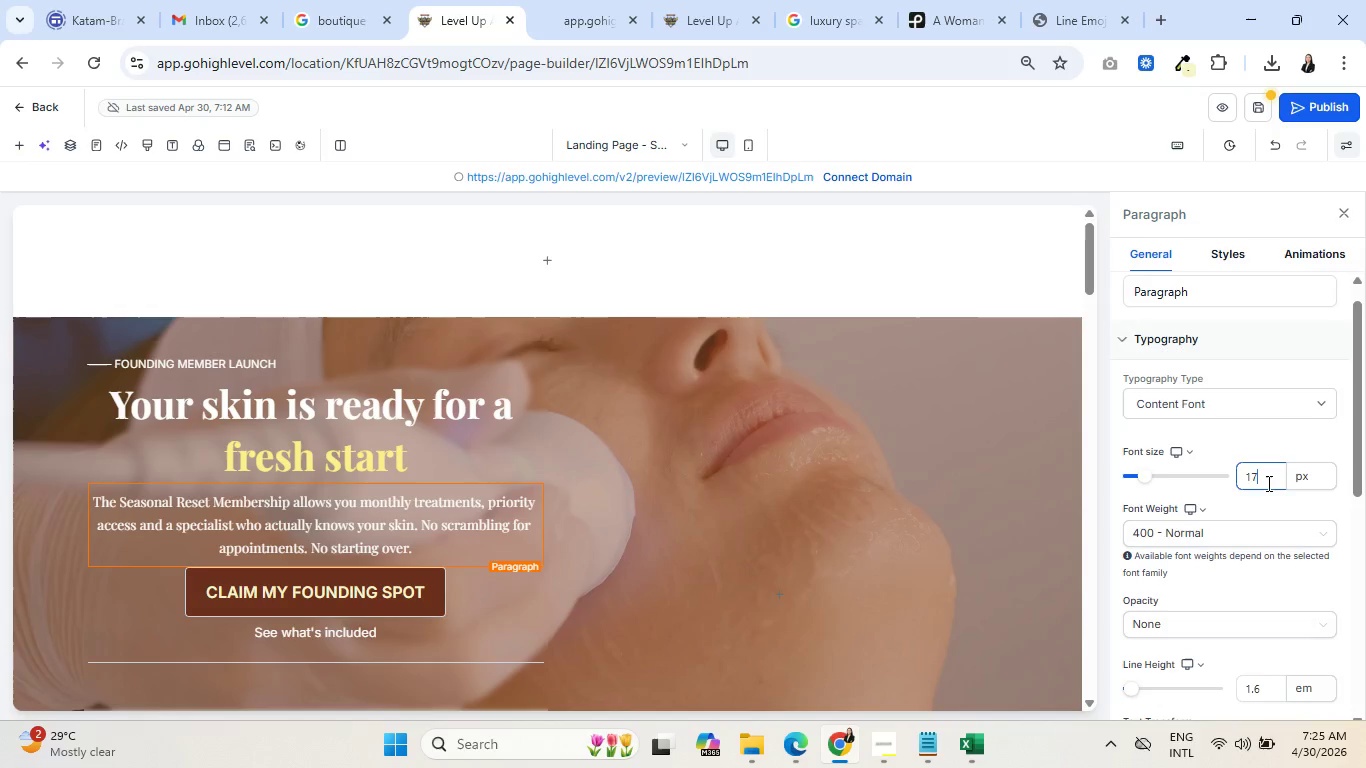 
key(Backspace)
 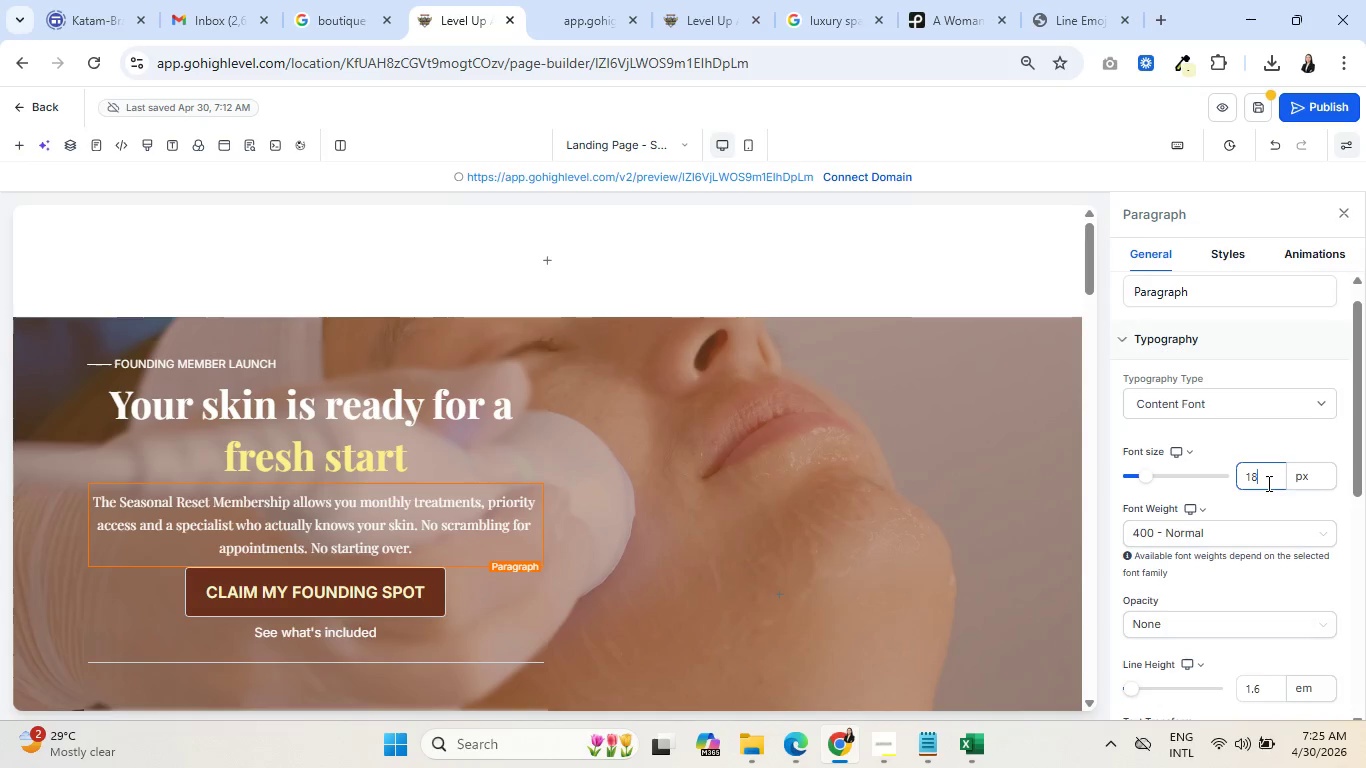 
key(8)
 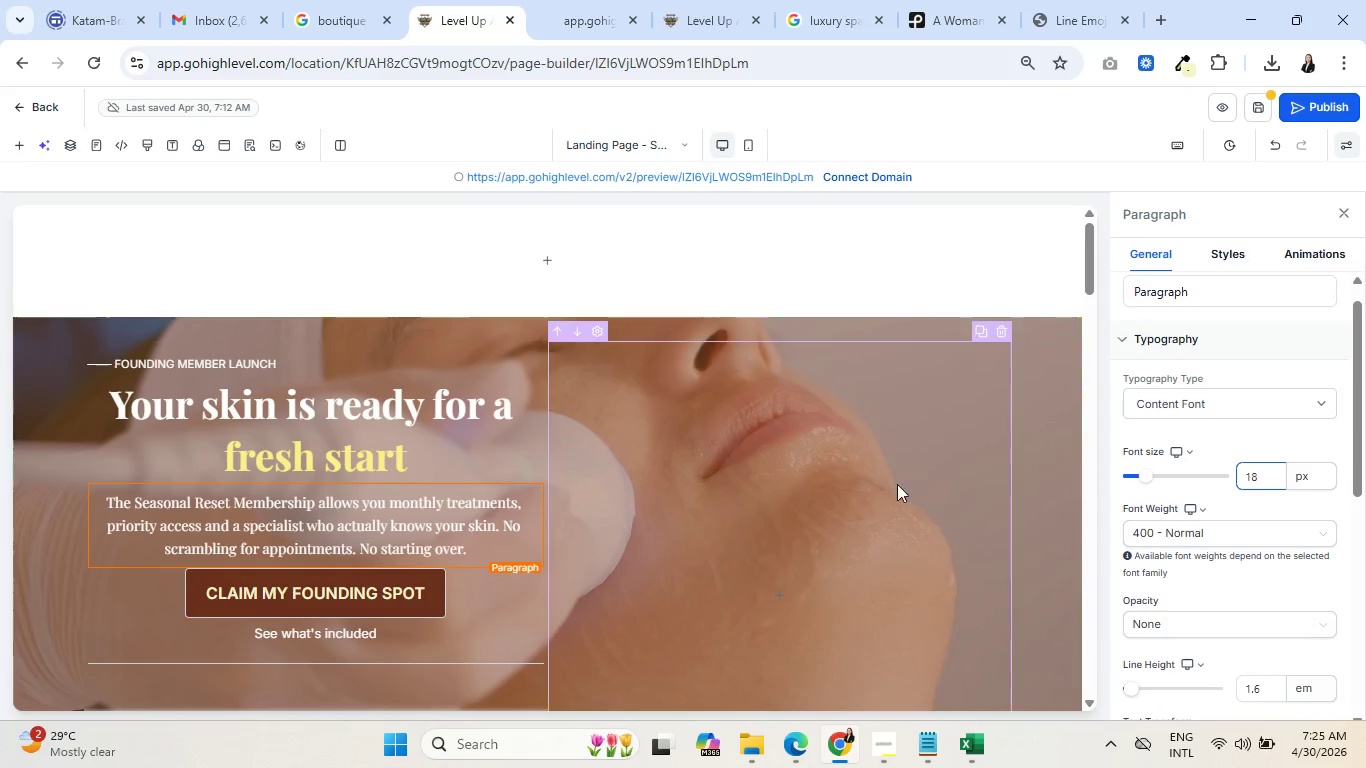 
left_click([782, 524])
 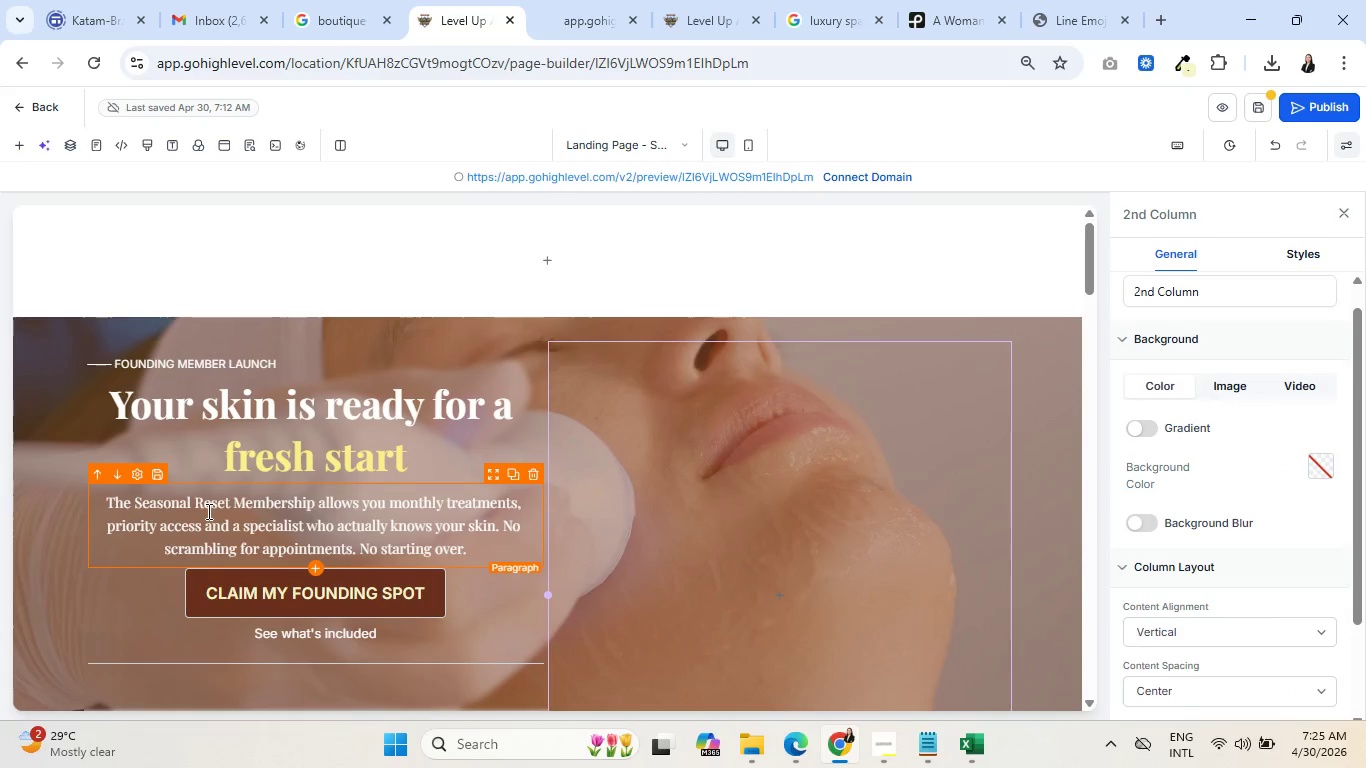 
double_click([207, 511])
 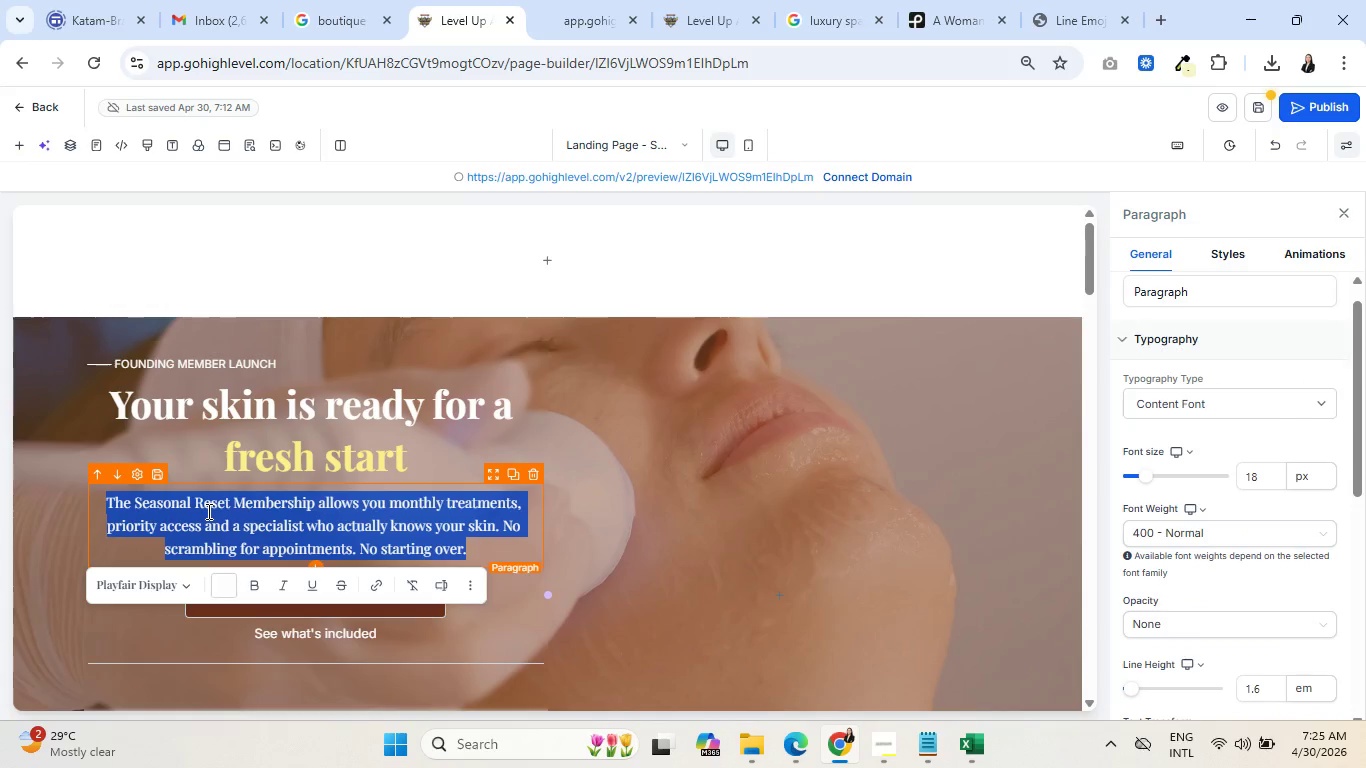 
triple_click([207, 511])
 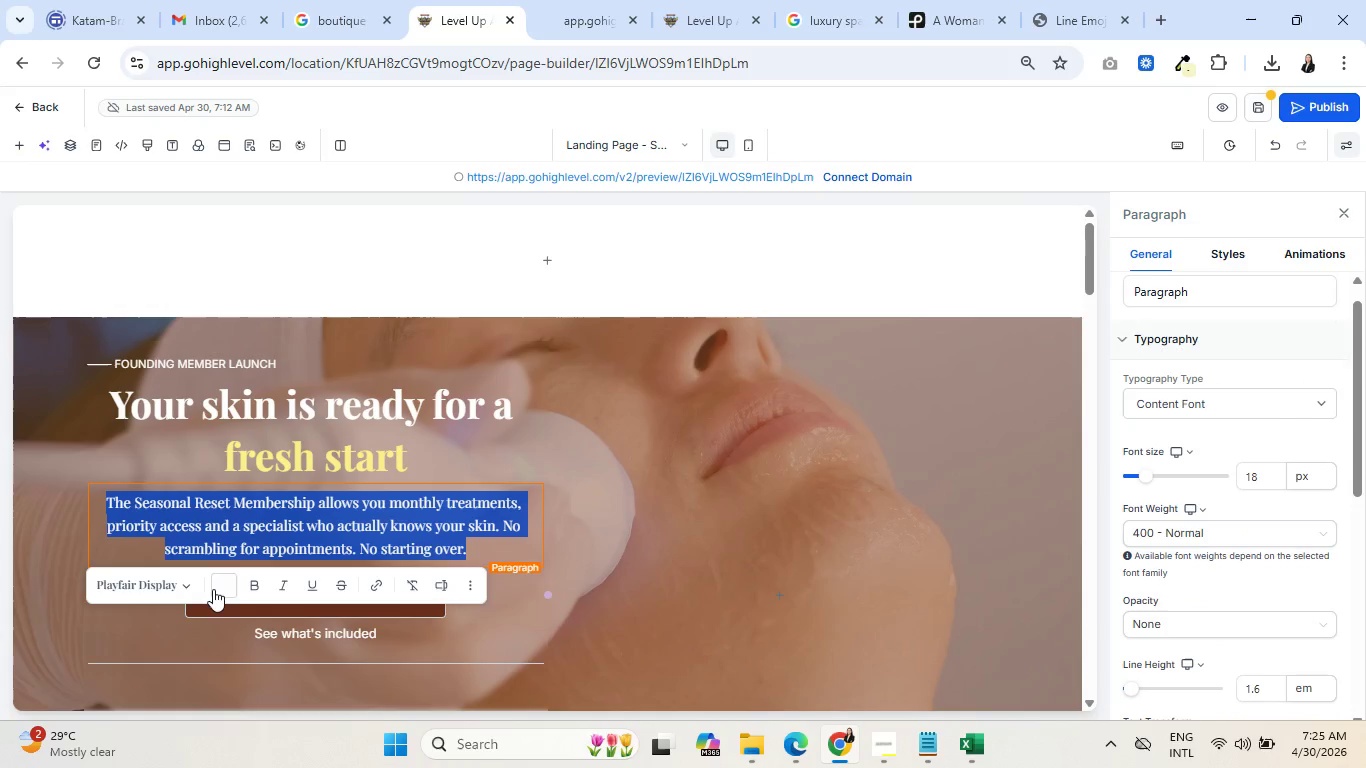 
left_click([214, 591])
 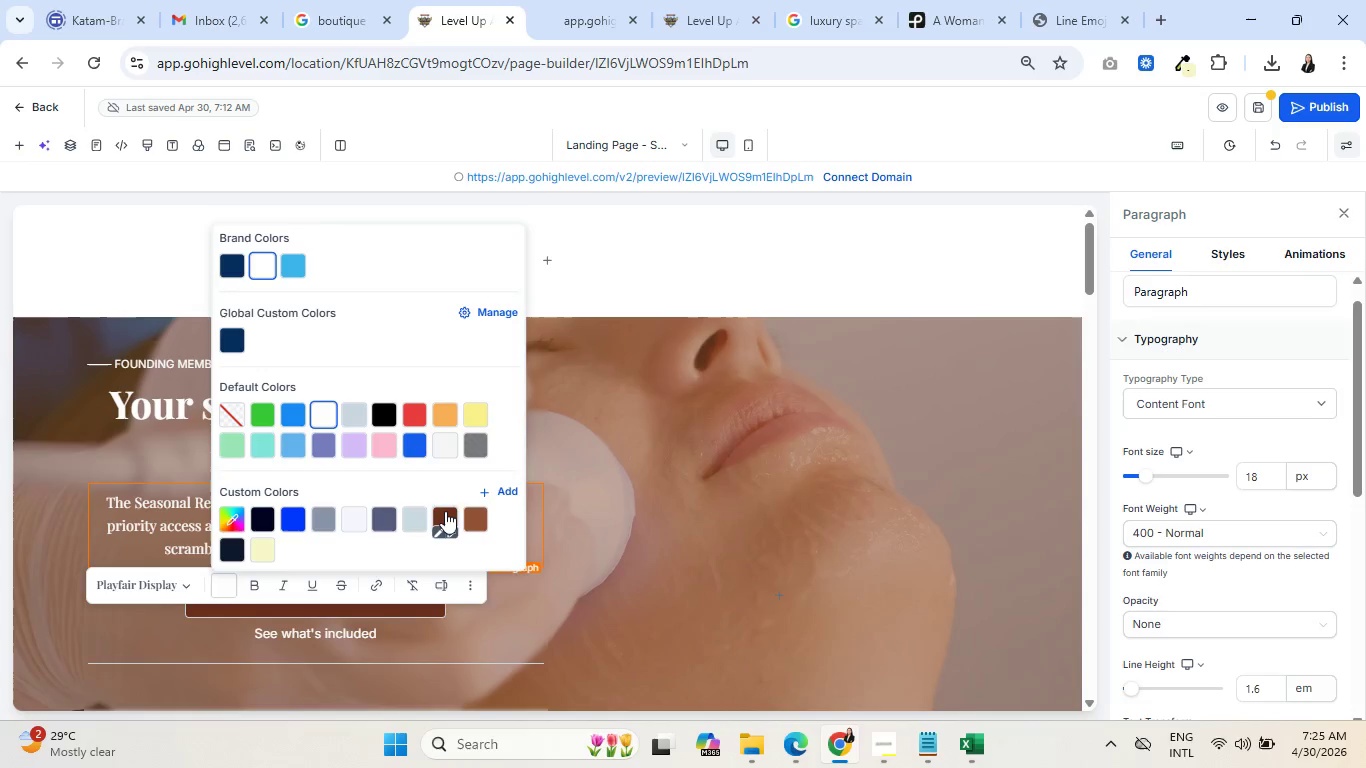 
left_click([445, 512])
 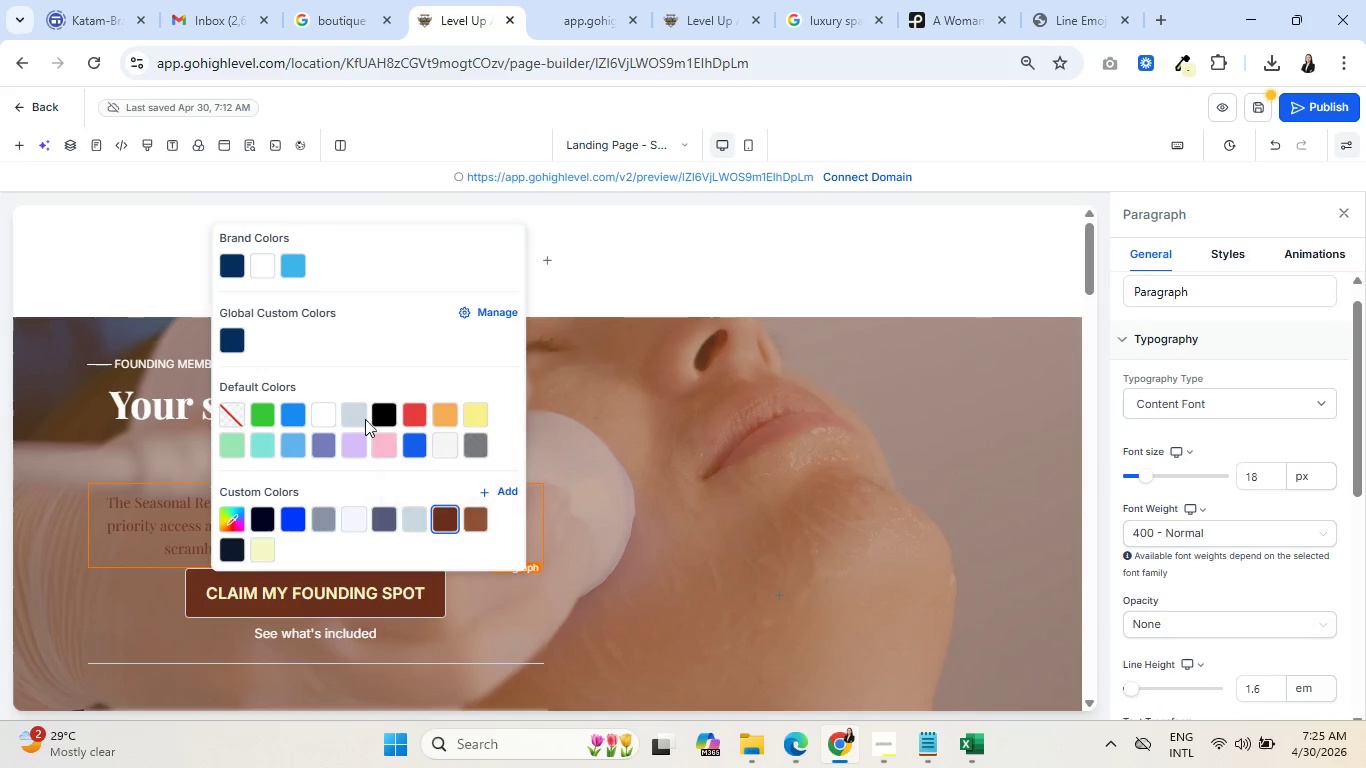 
left_click([383, 412])
 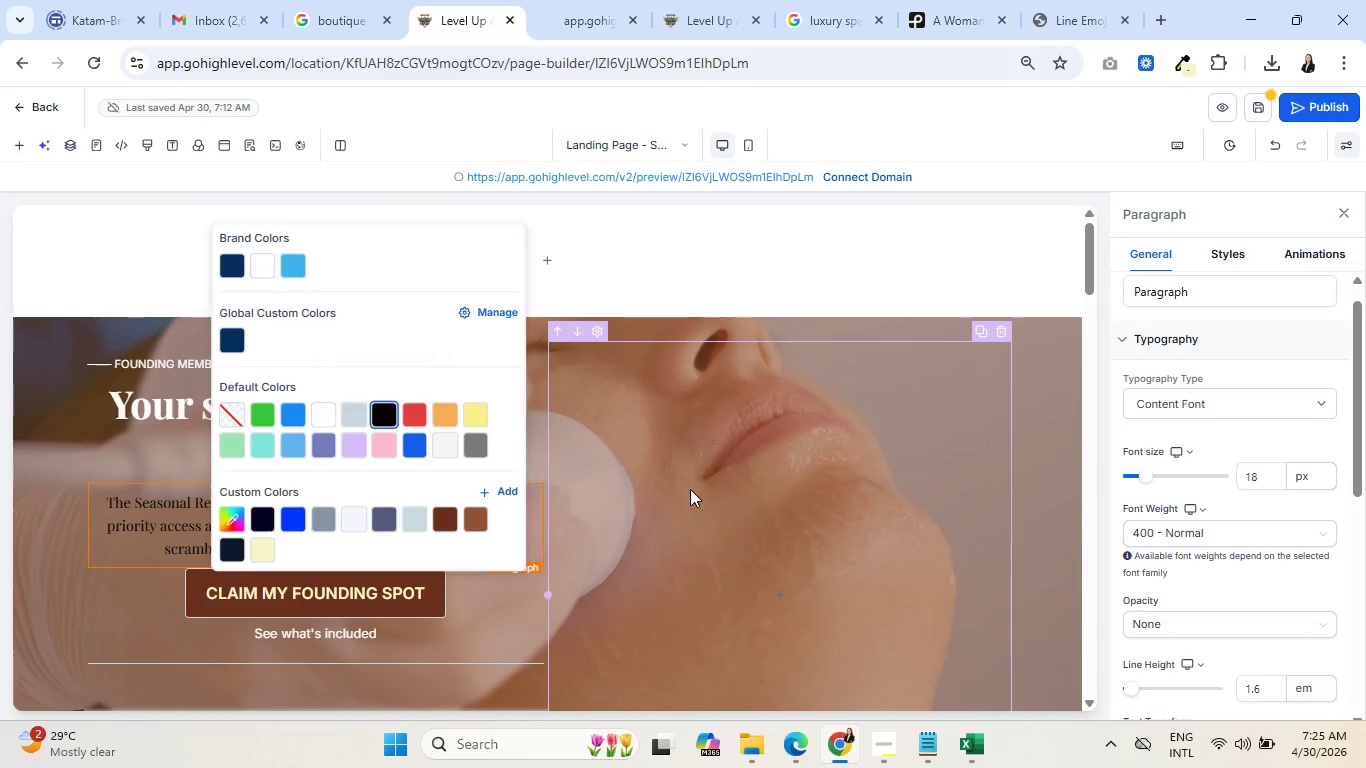 
left_click([690, 489])
 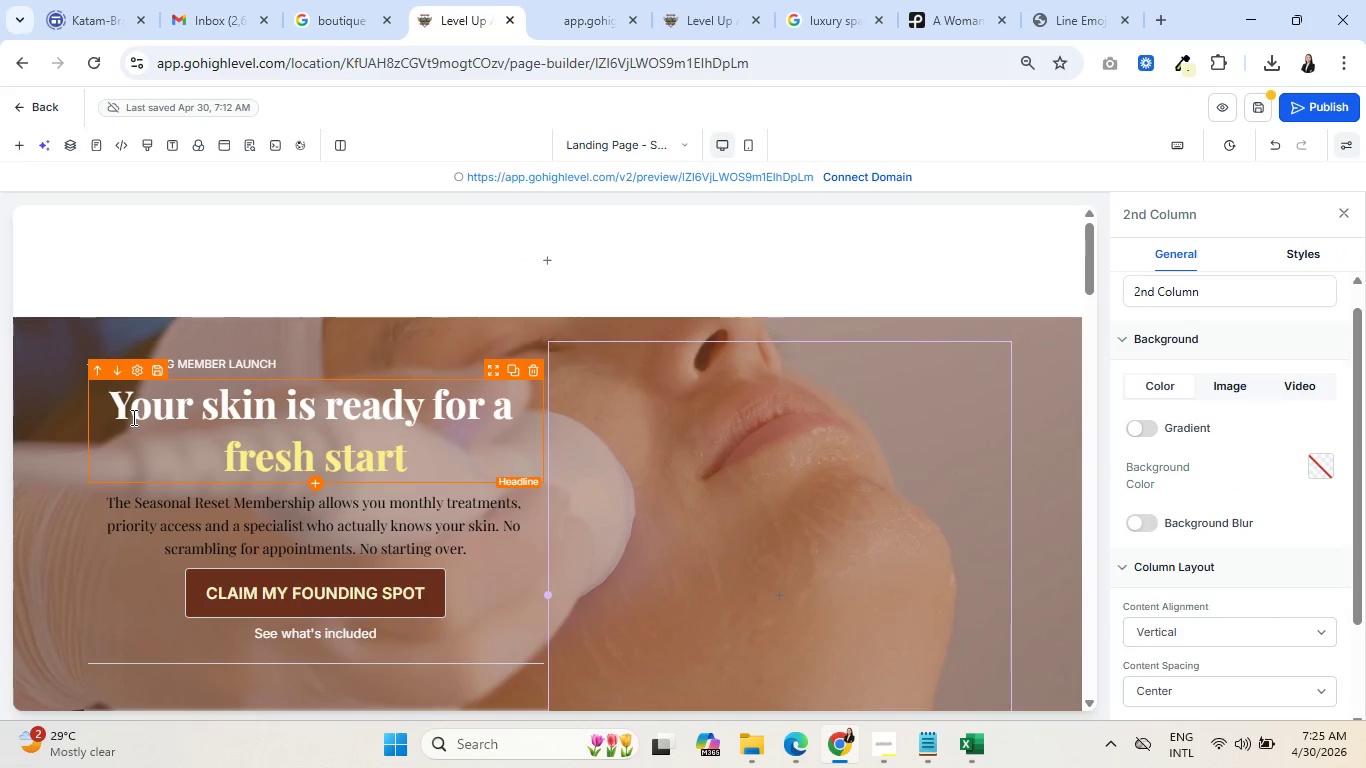 
wait(6.97)
 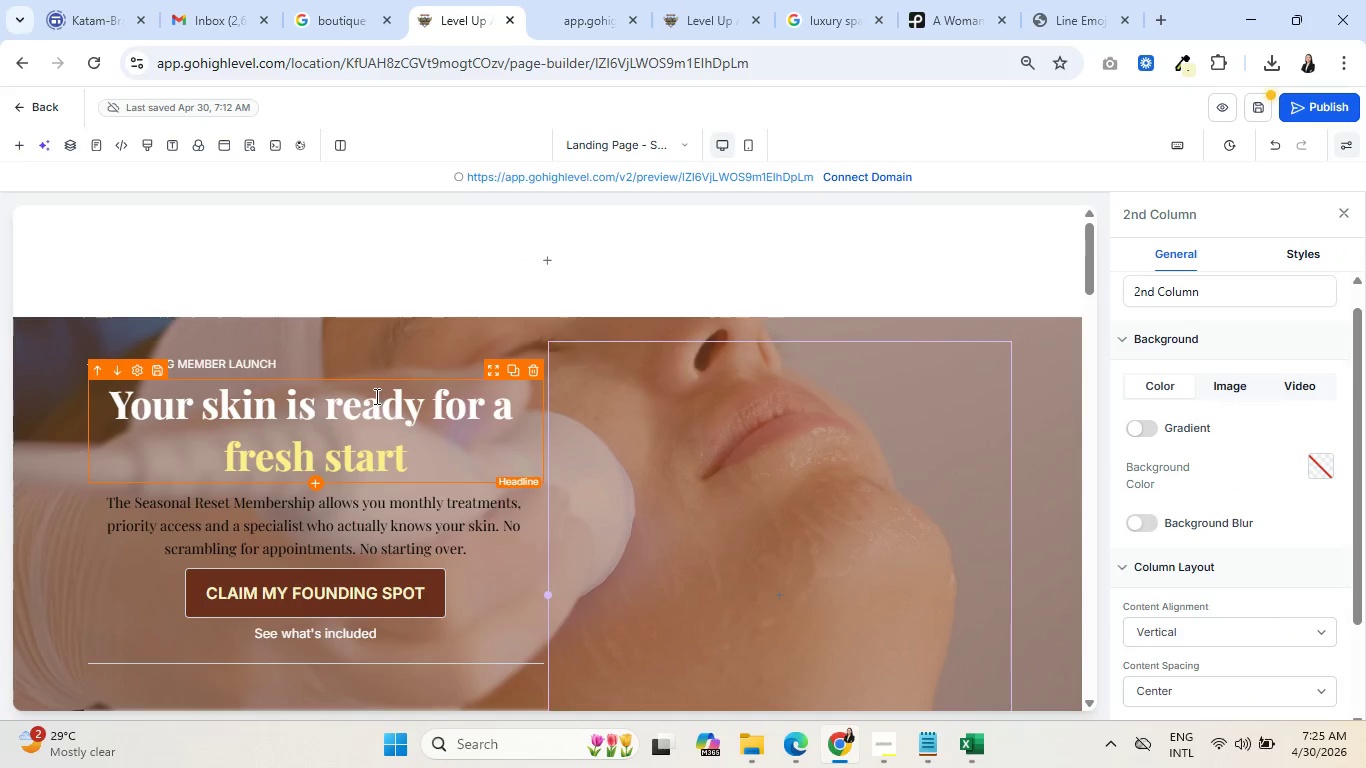 
scroll: coordinate [37, 628], scroll_direction: down, amount: 2.0
 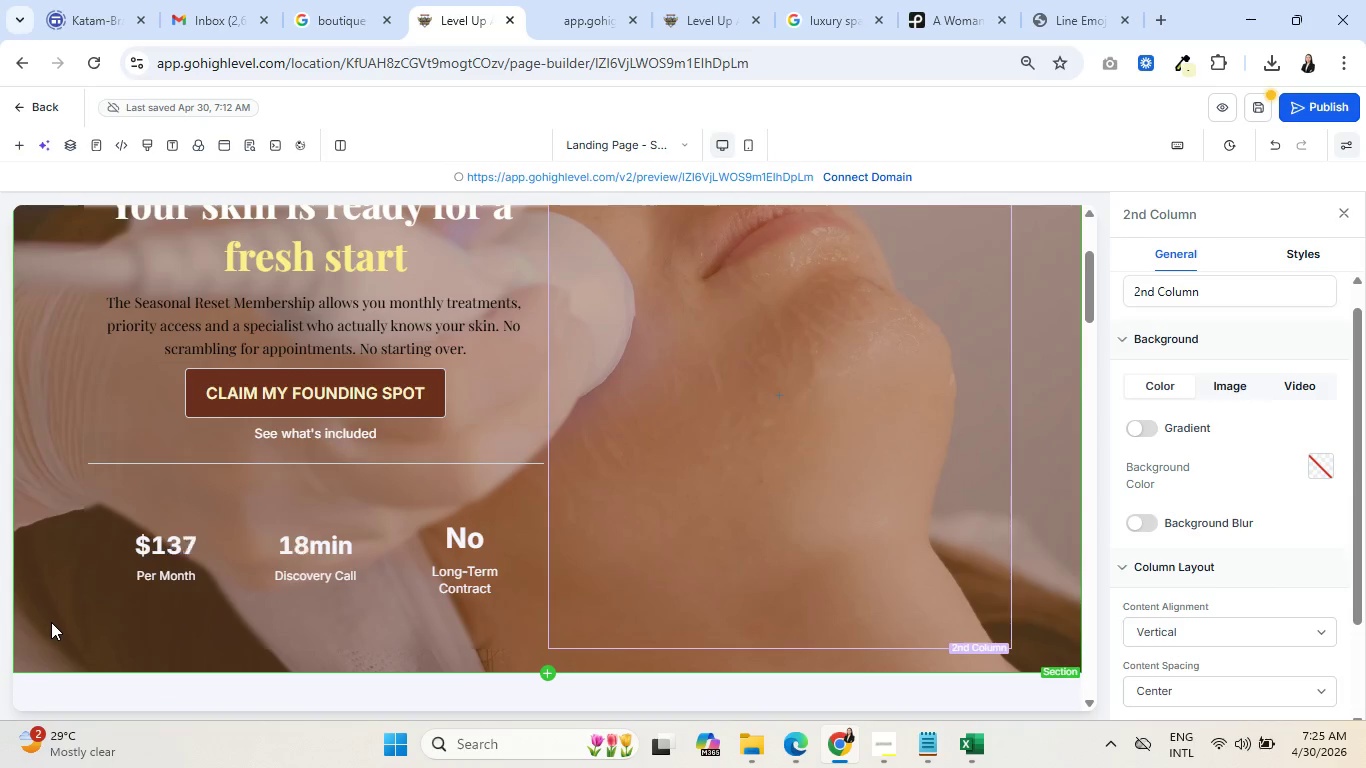 
scroll: coordinate [51, 622], scroll_direction: up, amount: 2.0
 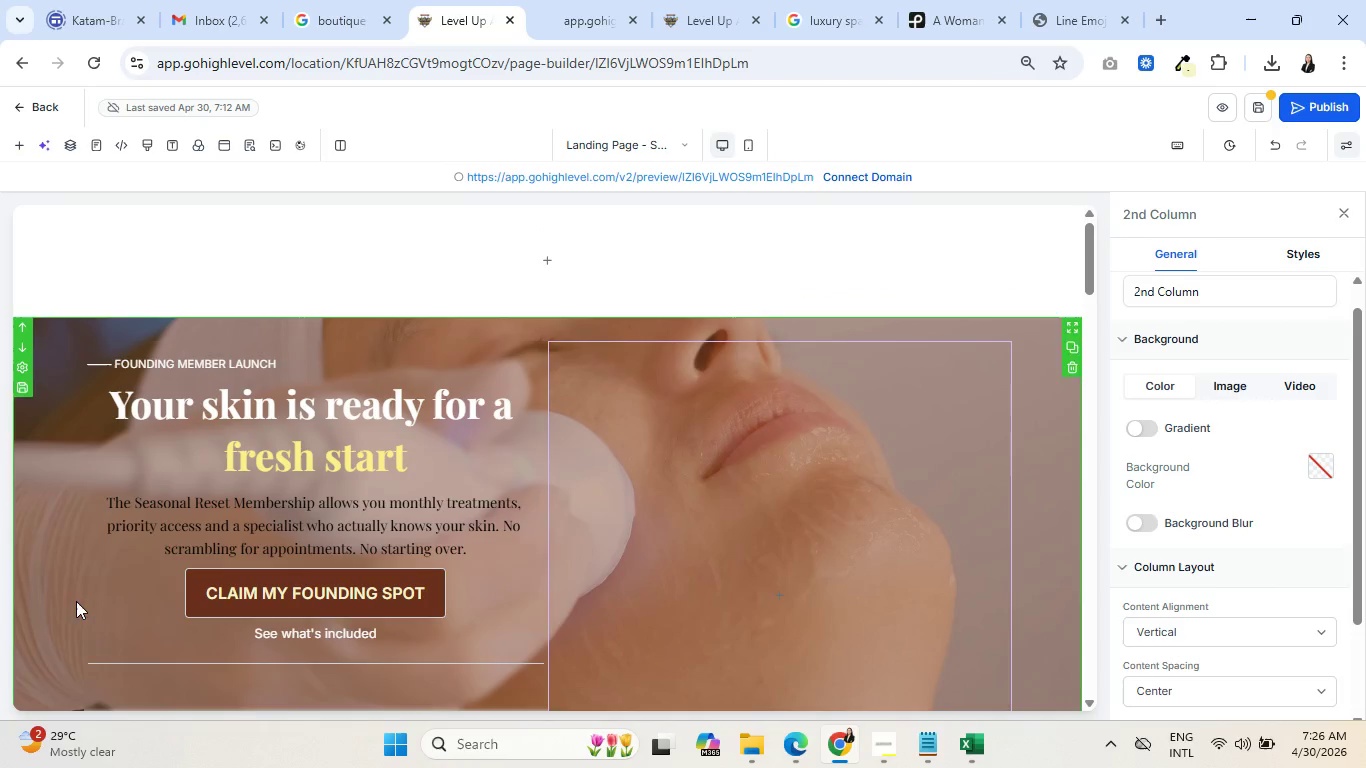 
double_click([182, 511])
 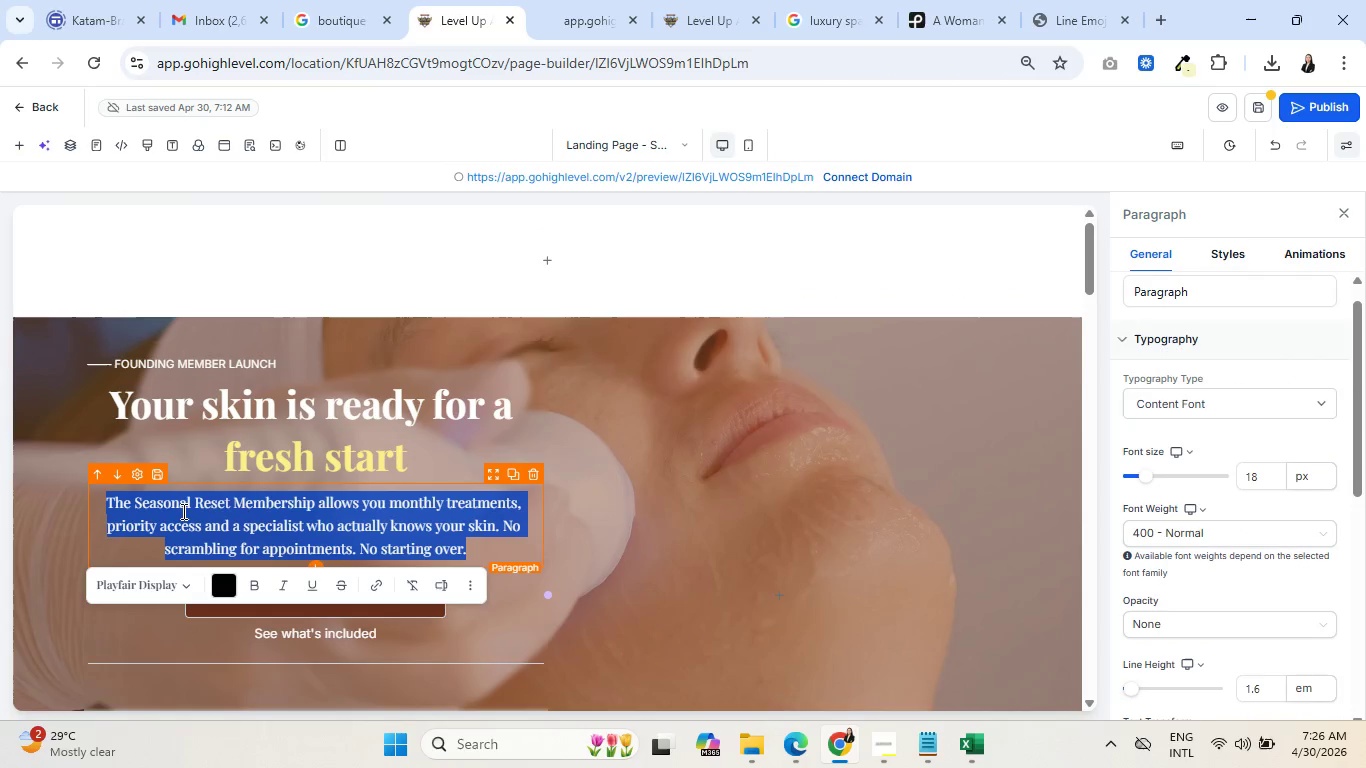 
triple_click([182, 511])
 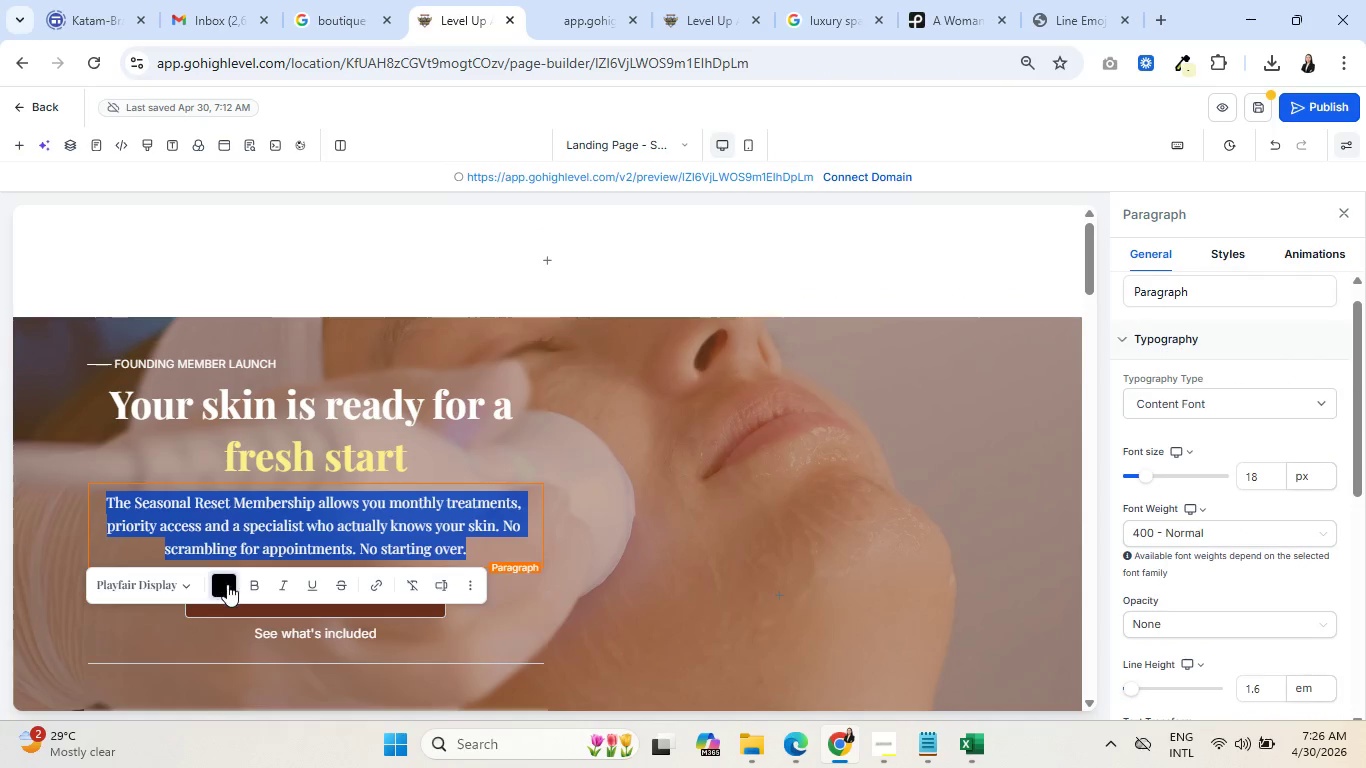 
left_click([227, 584])
 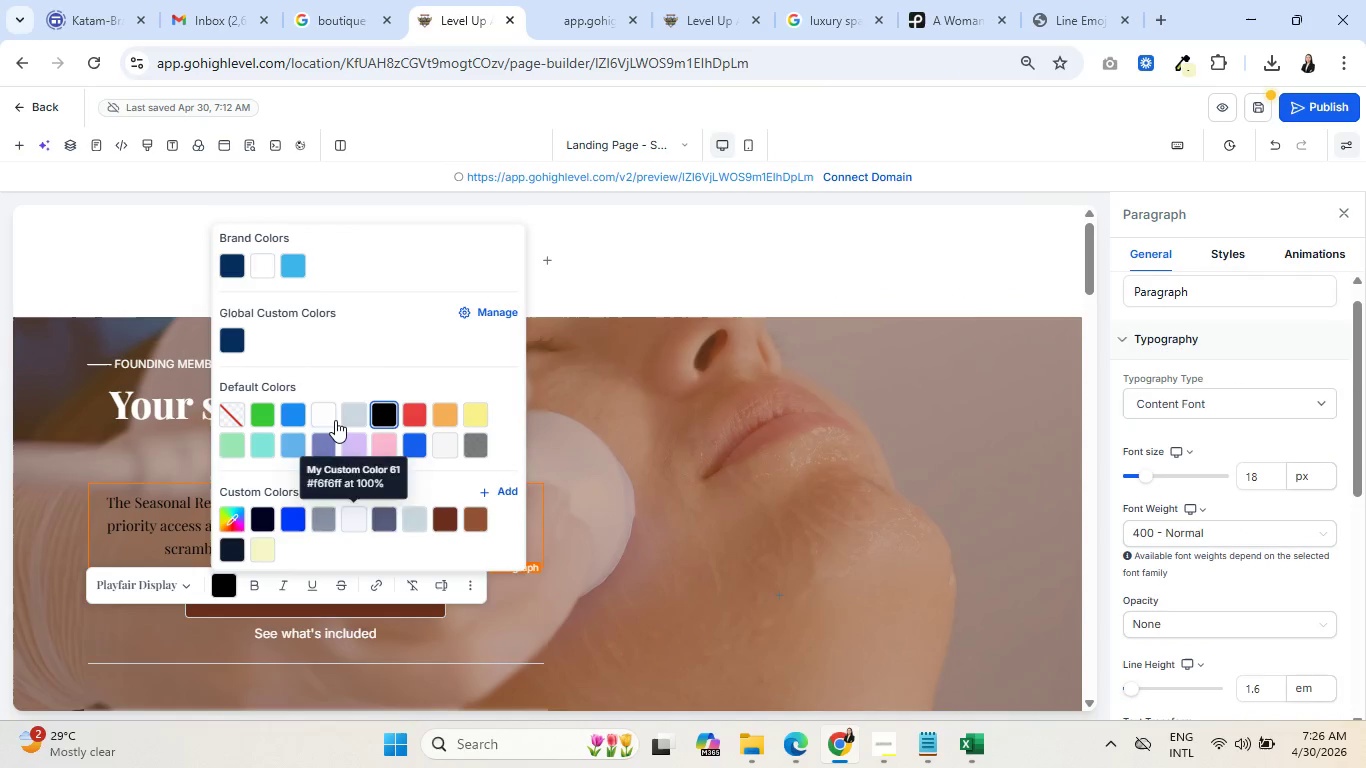 
left_click([328, 416])
 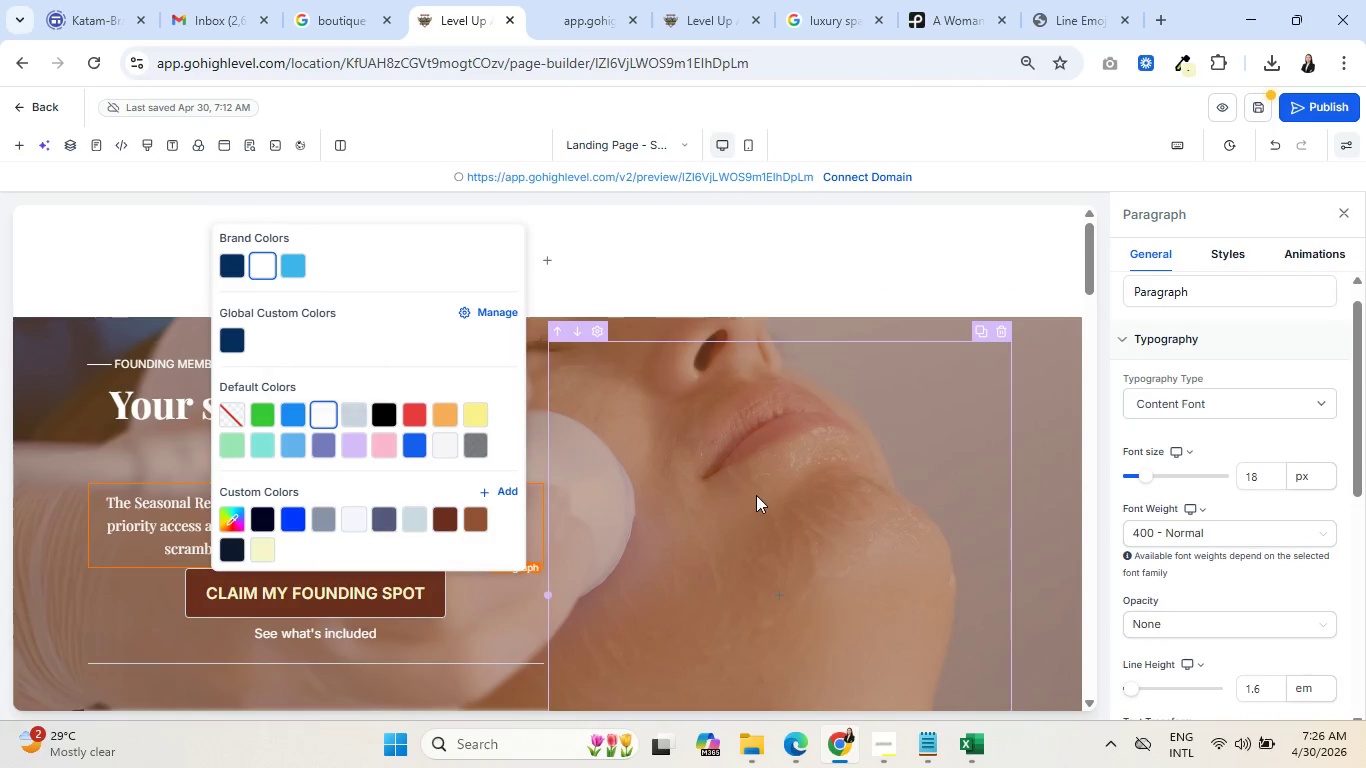 
left_click([756, 495])
 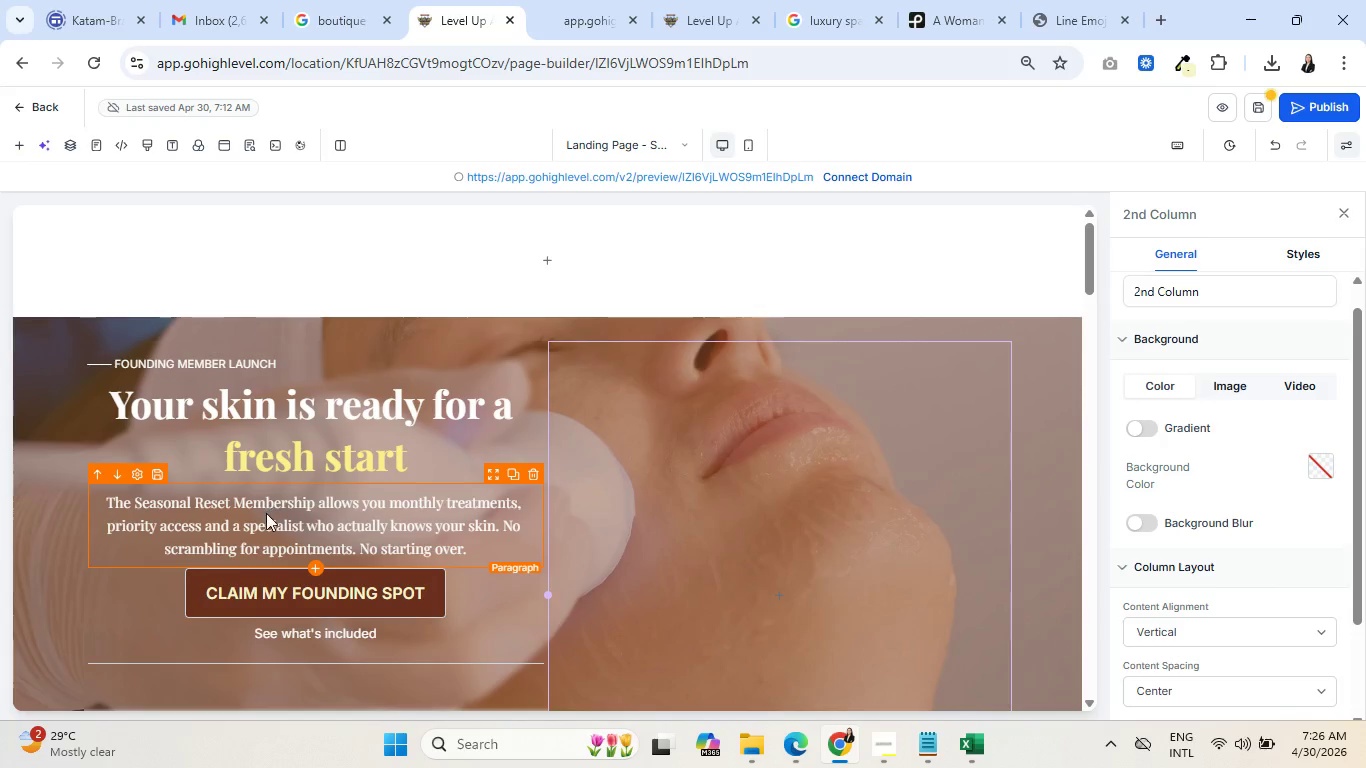 
double_click([266, 513])
 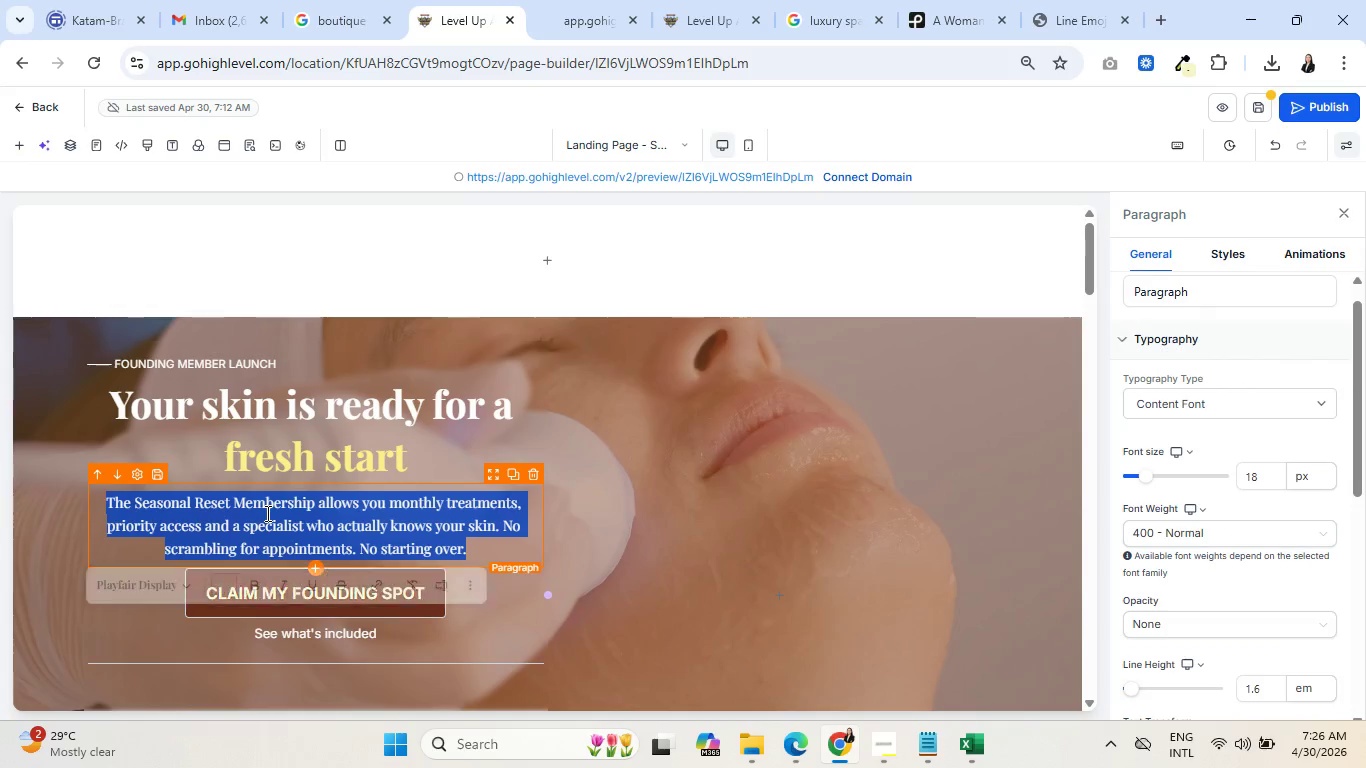 
triple_click([266, 513])
 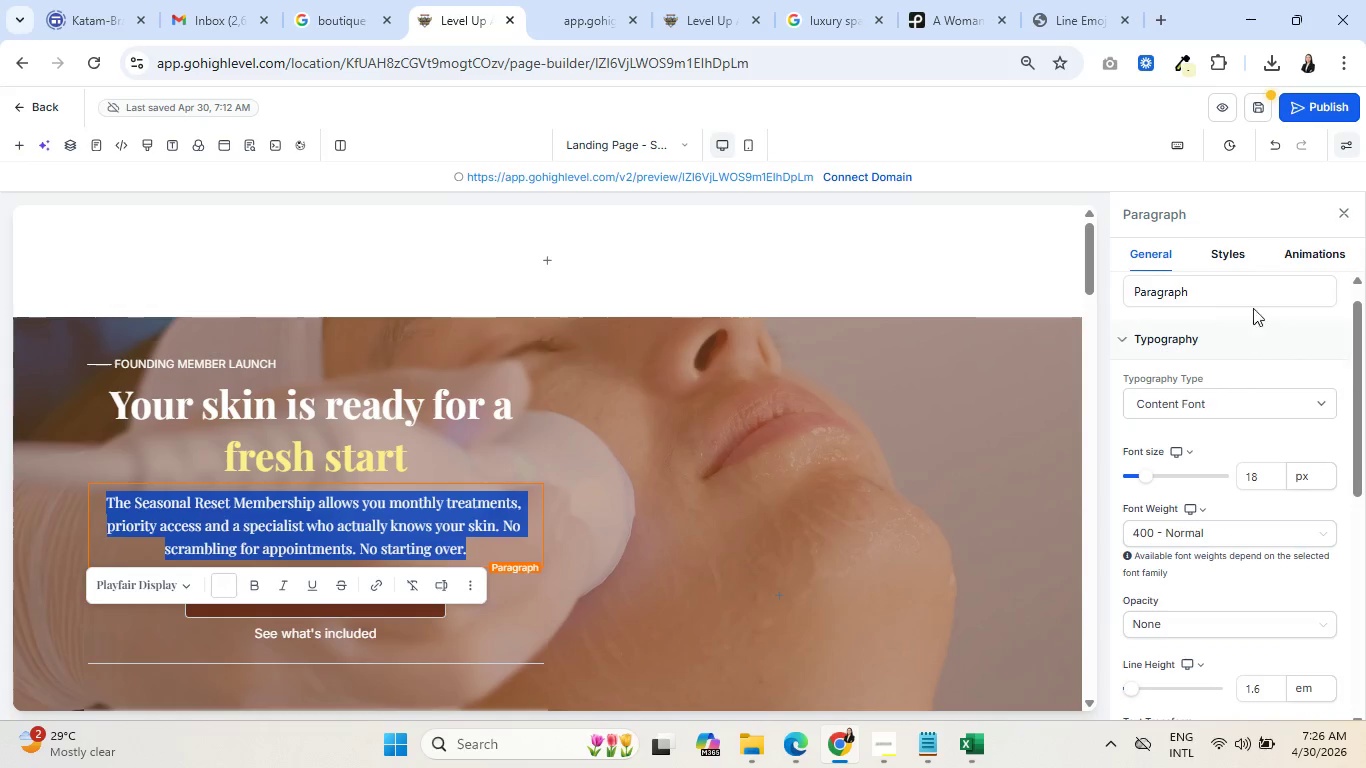 
left_click([1236, 266])
 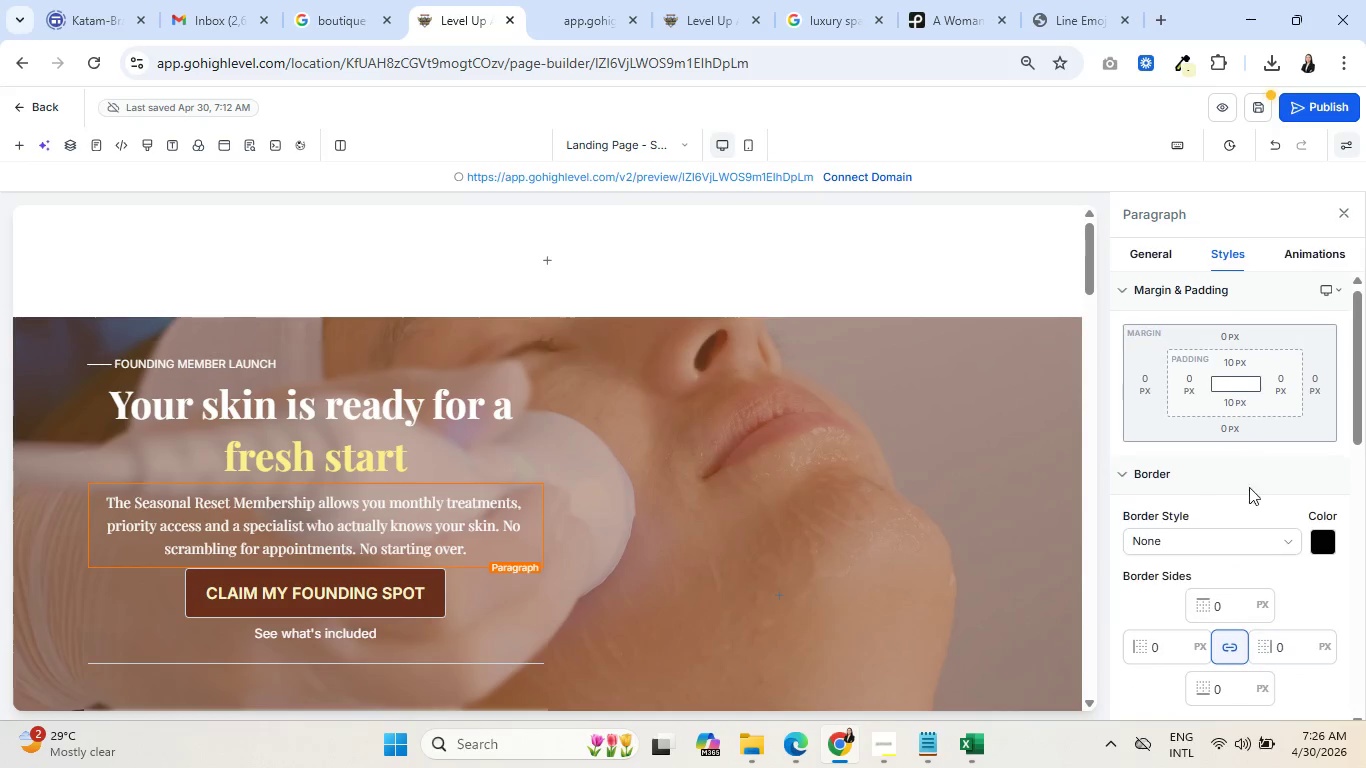 
scroll: coordinate [1254, 496], scroll_direction: down, amount: 5.0
 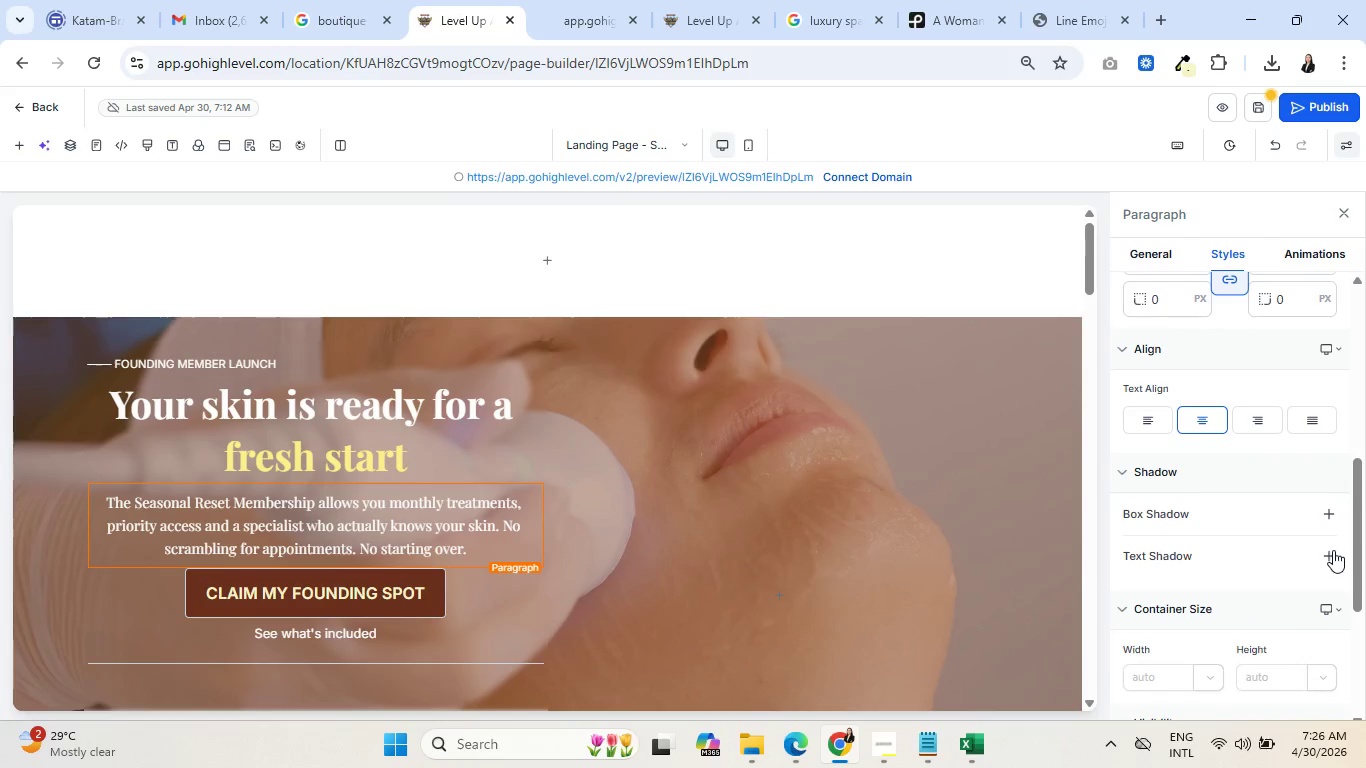 
left_click([1333, 550])
 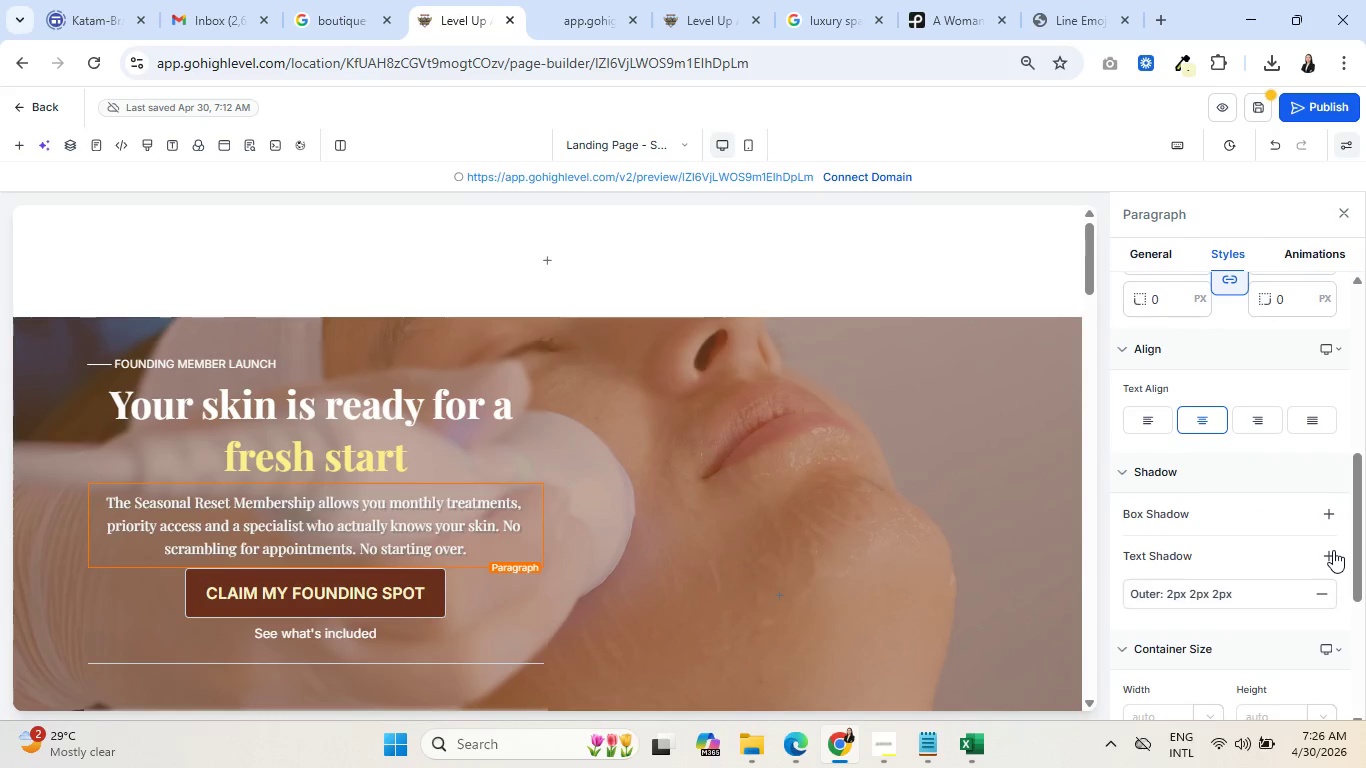 
scroll: coordinate [1333, 550], scroll_direction: down, amount: 1.0
 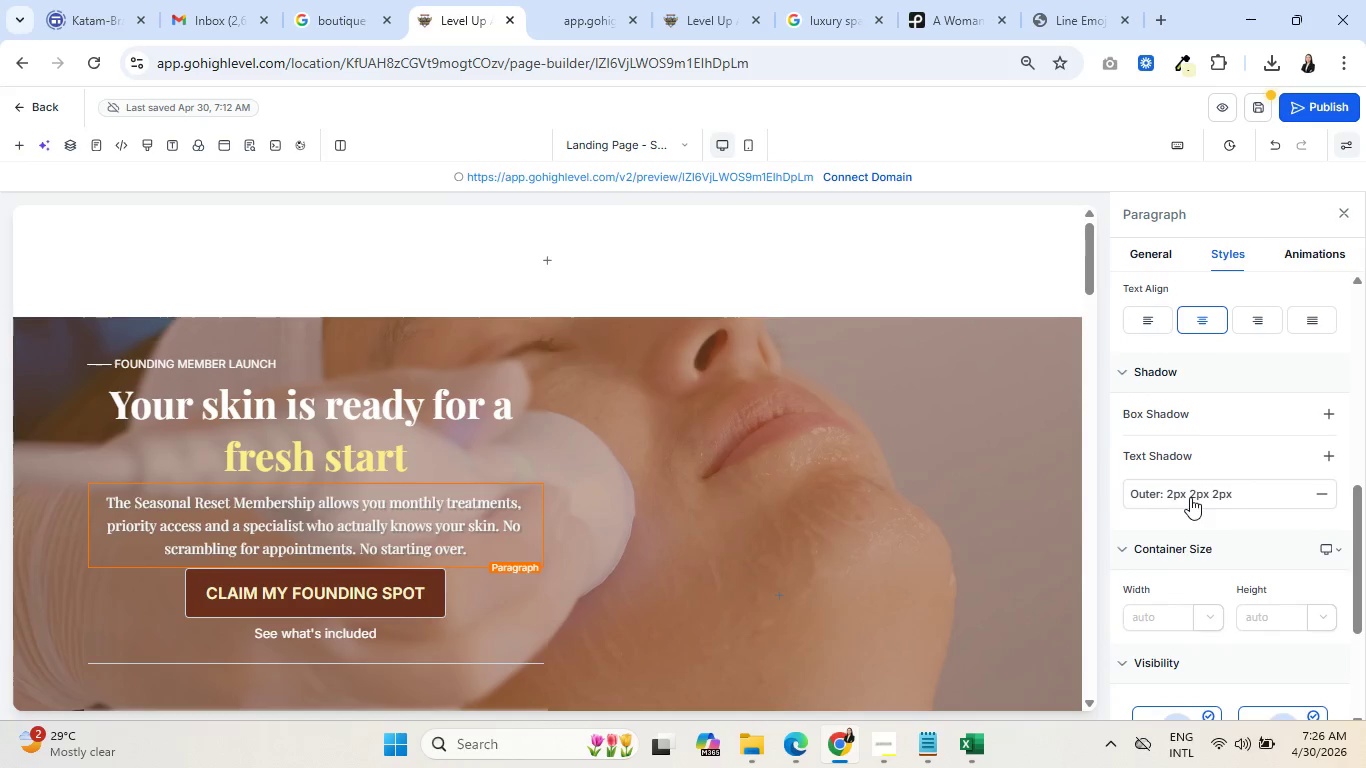 
left_click([1190, 497])
 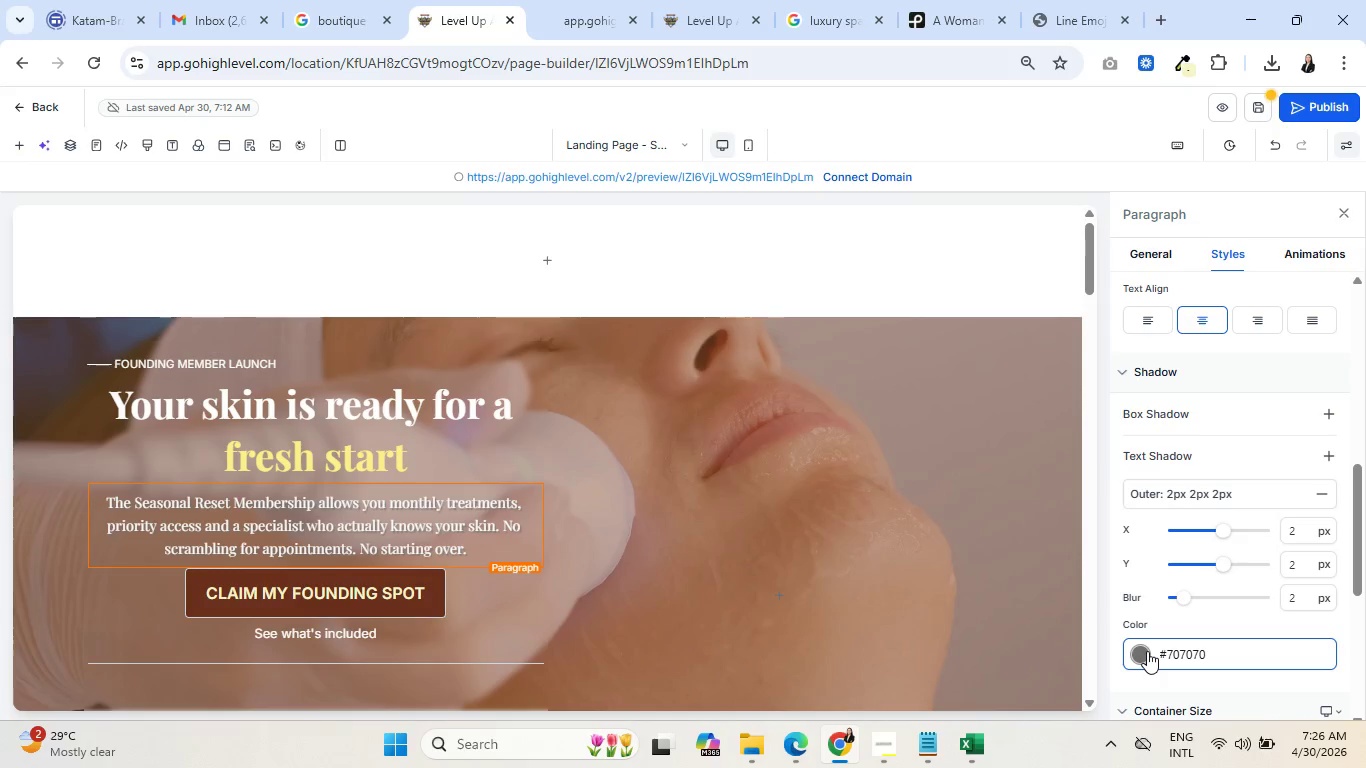 
wait(9.36)
 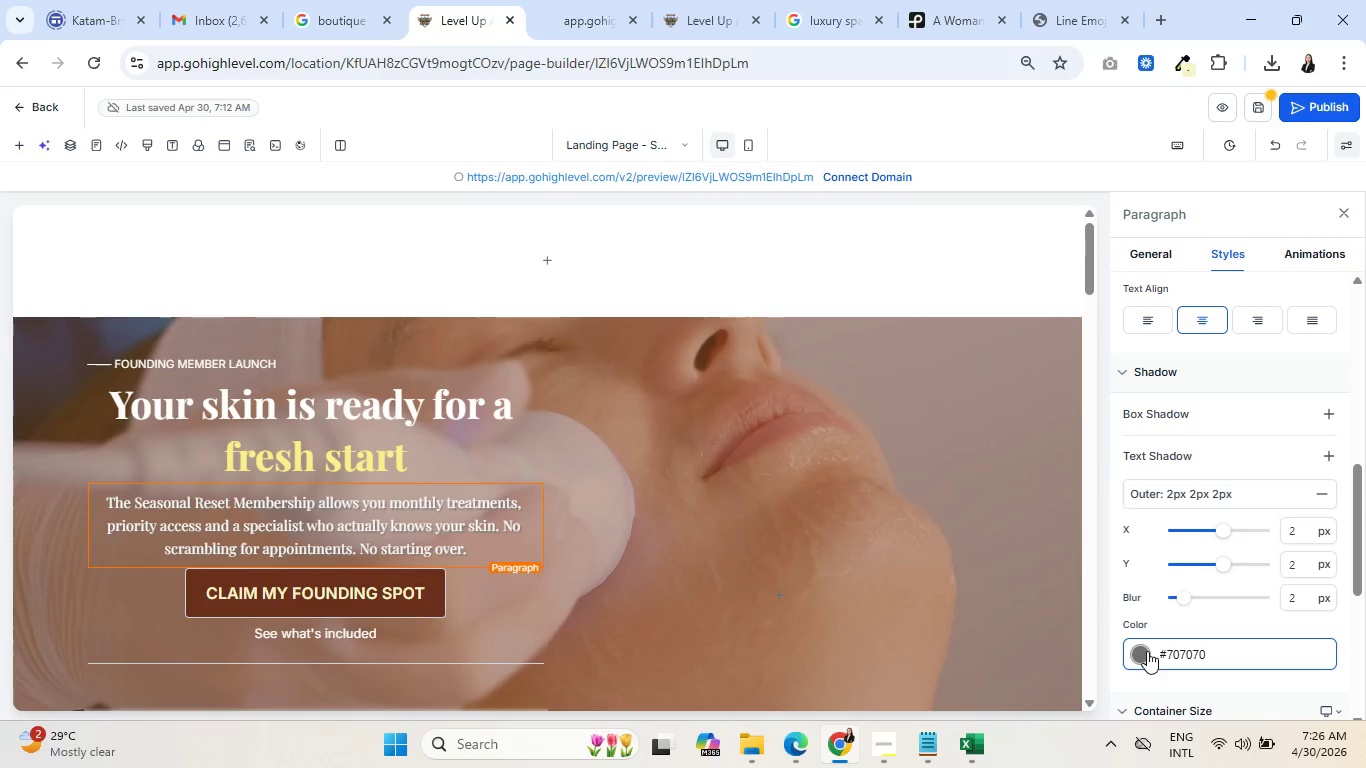 
left_click([835, 516])
 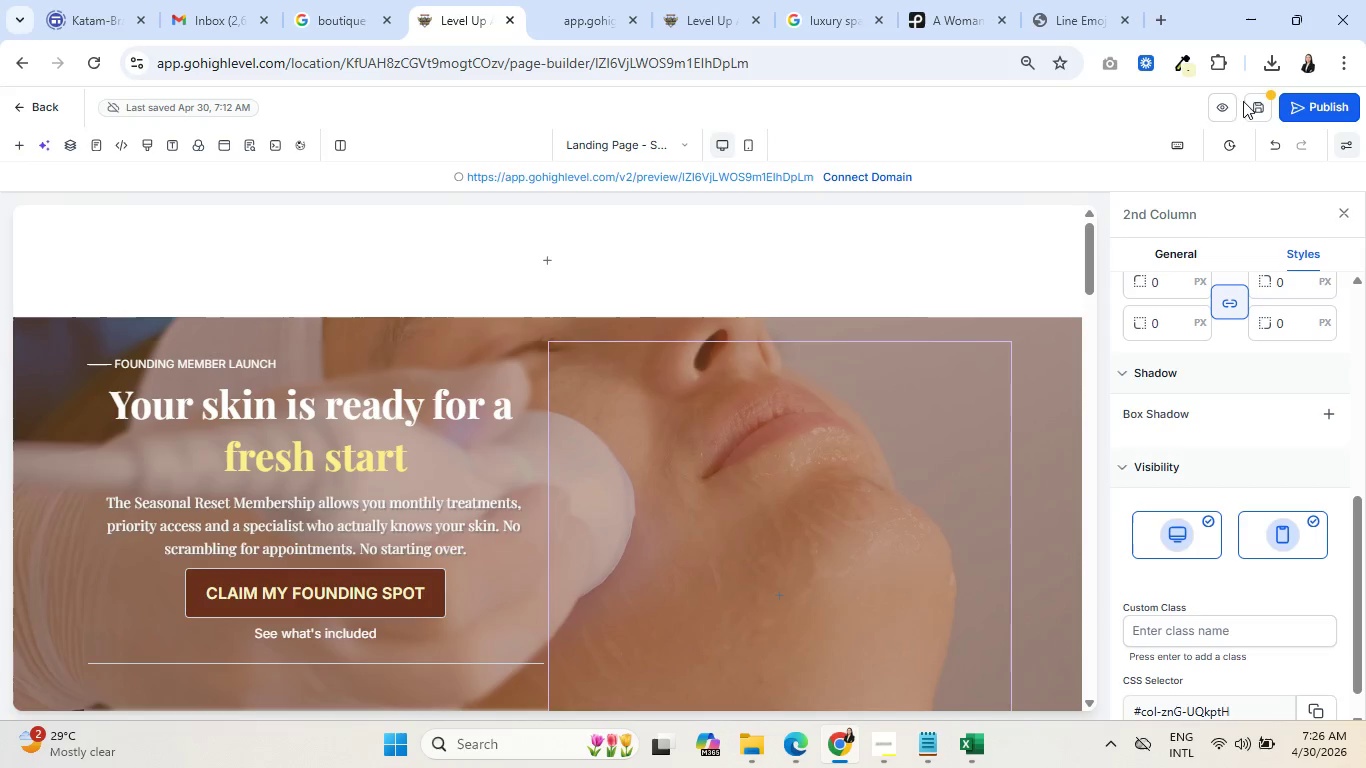 
left_click([1256, 103])
 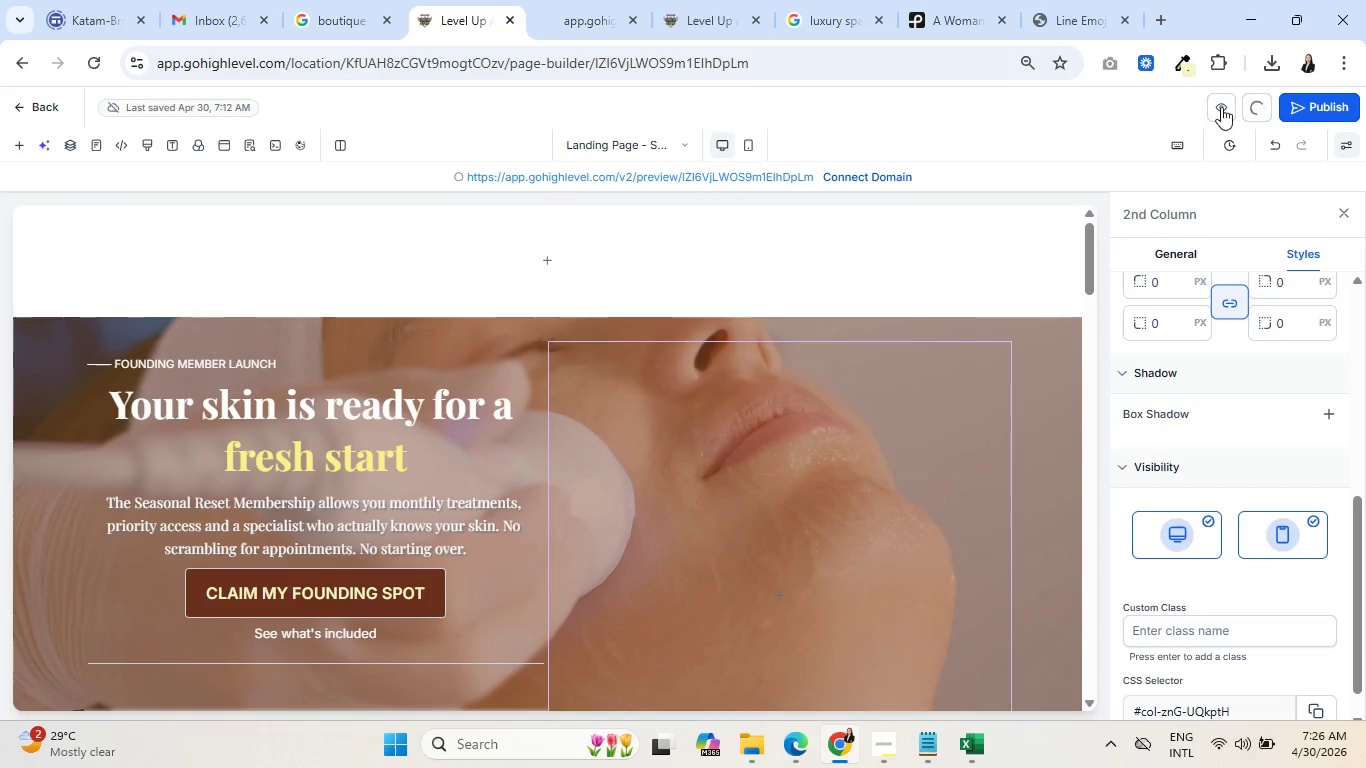 
left_click([1221, 107])
 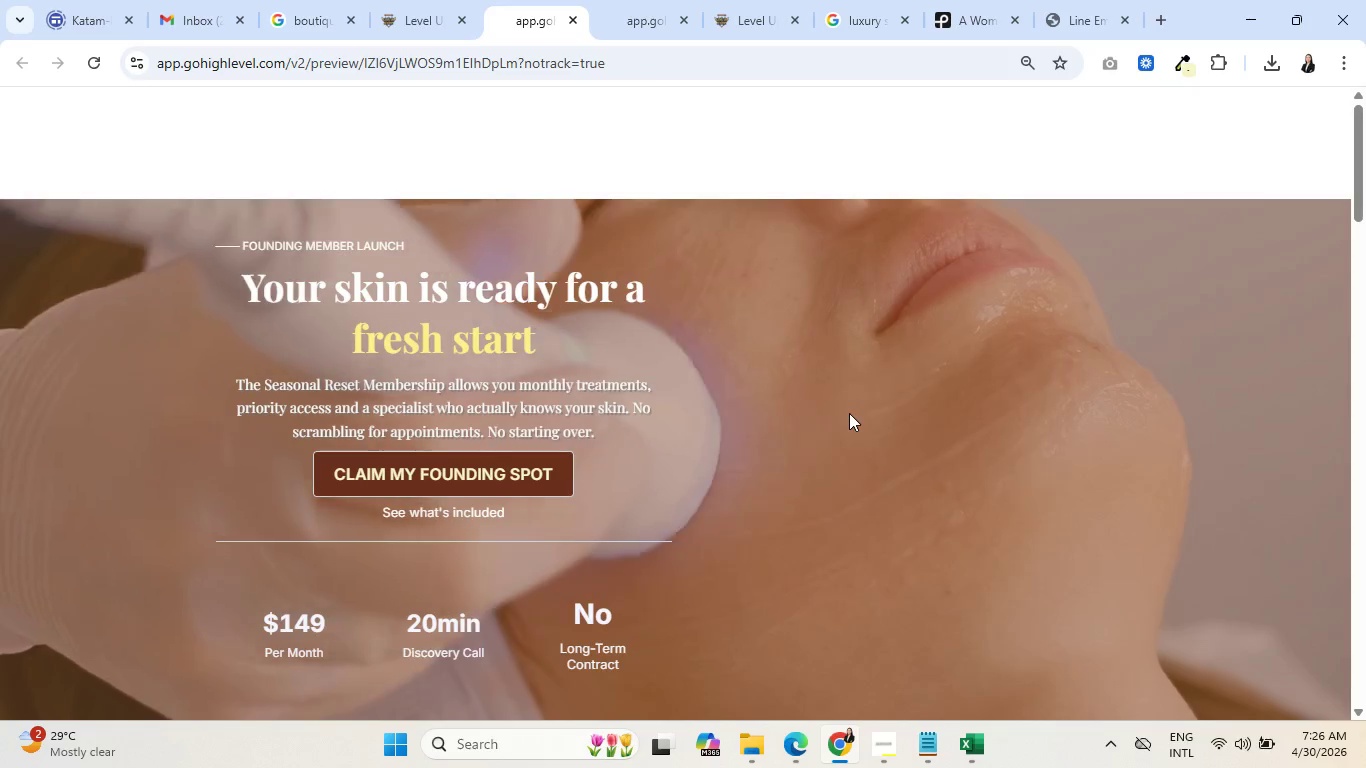 
wait(18.61)
 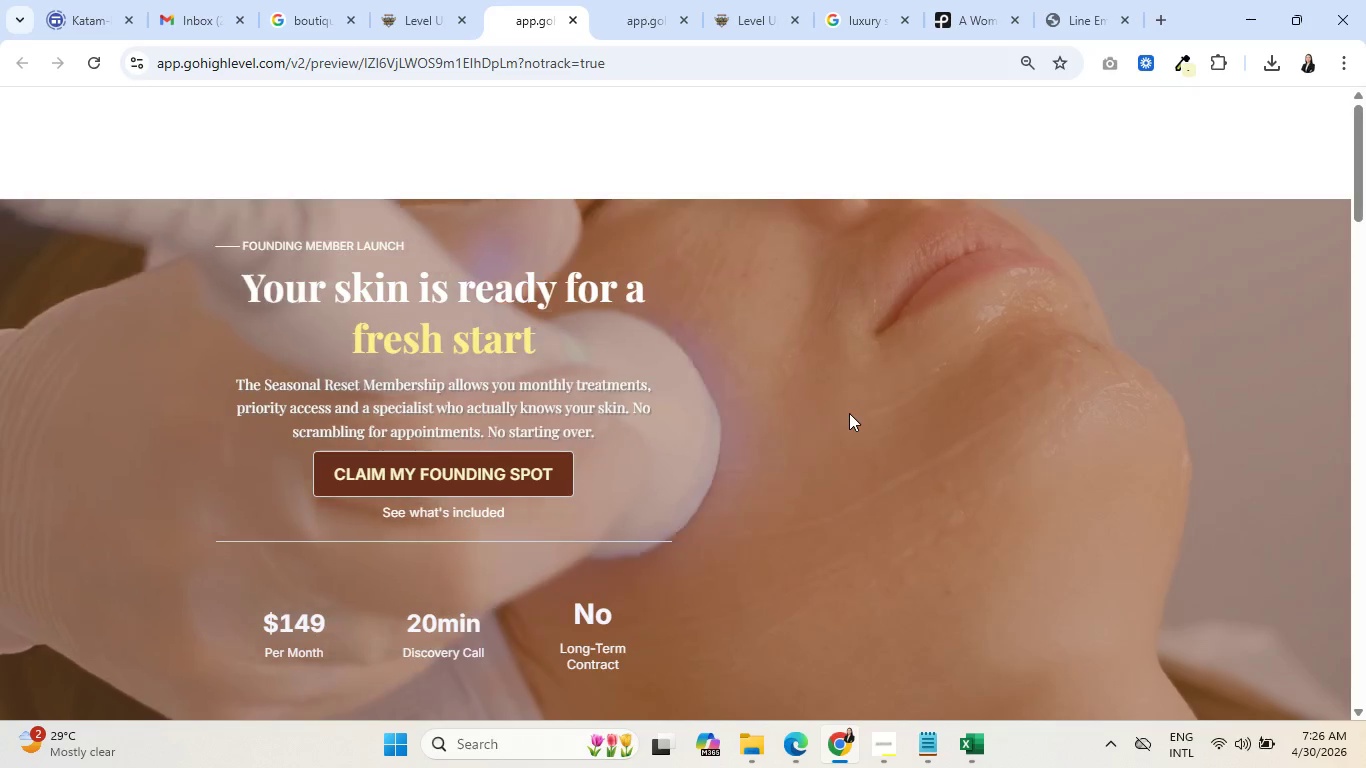 
left_click([419, 0])
 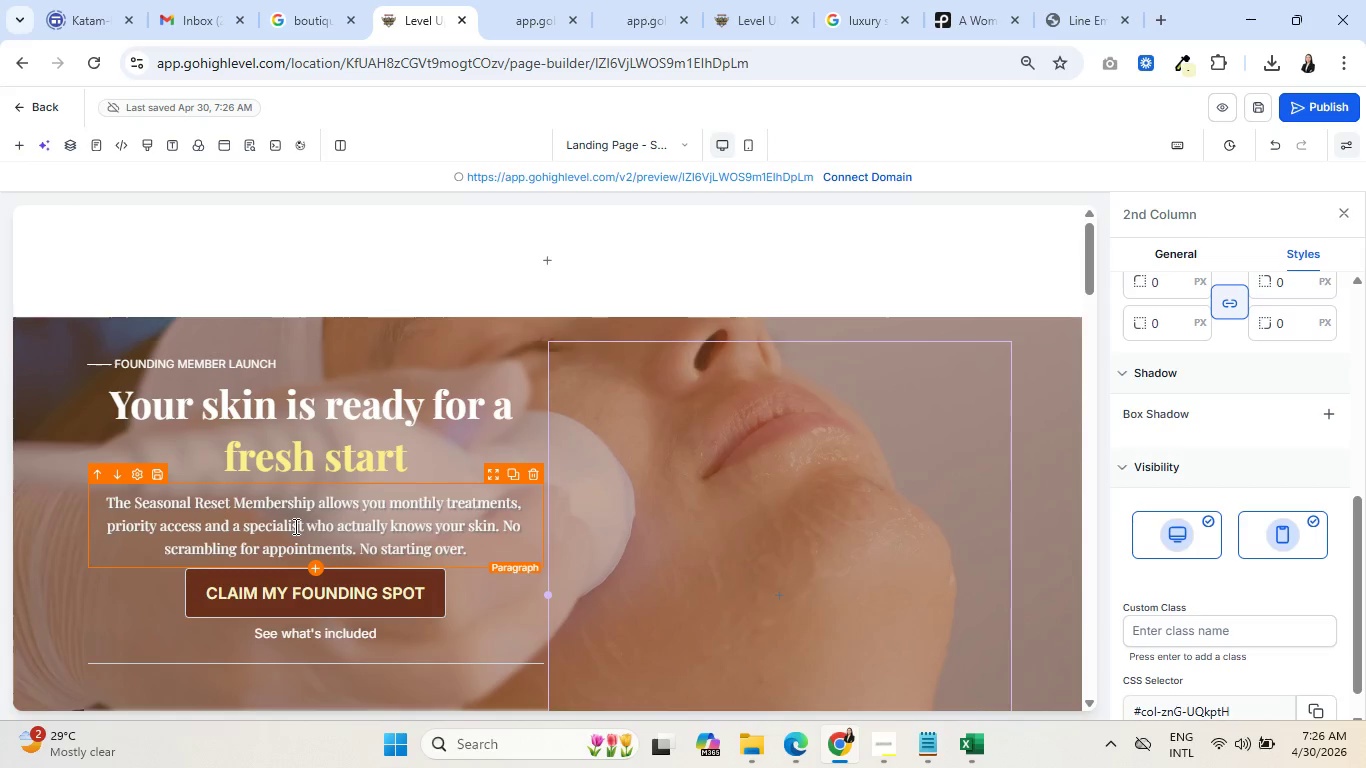 
double_click([294, 526])
 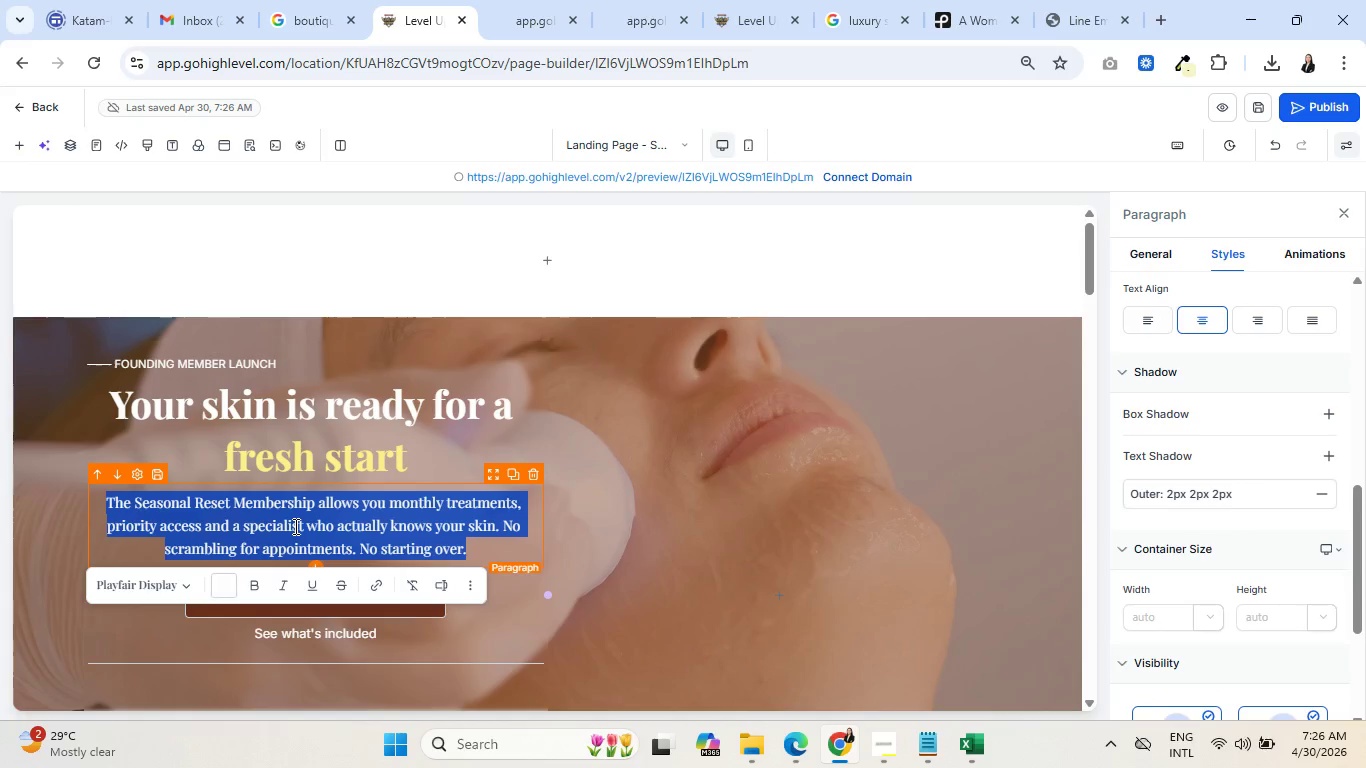 
triple_click([294, 526])
 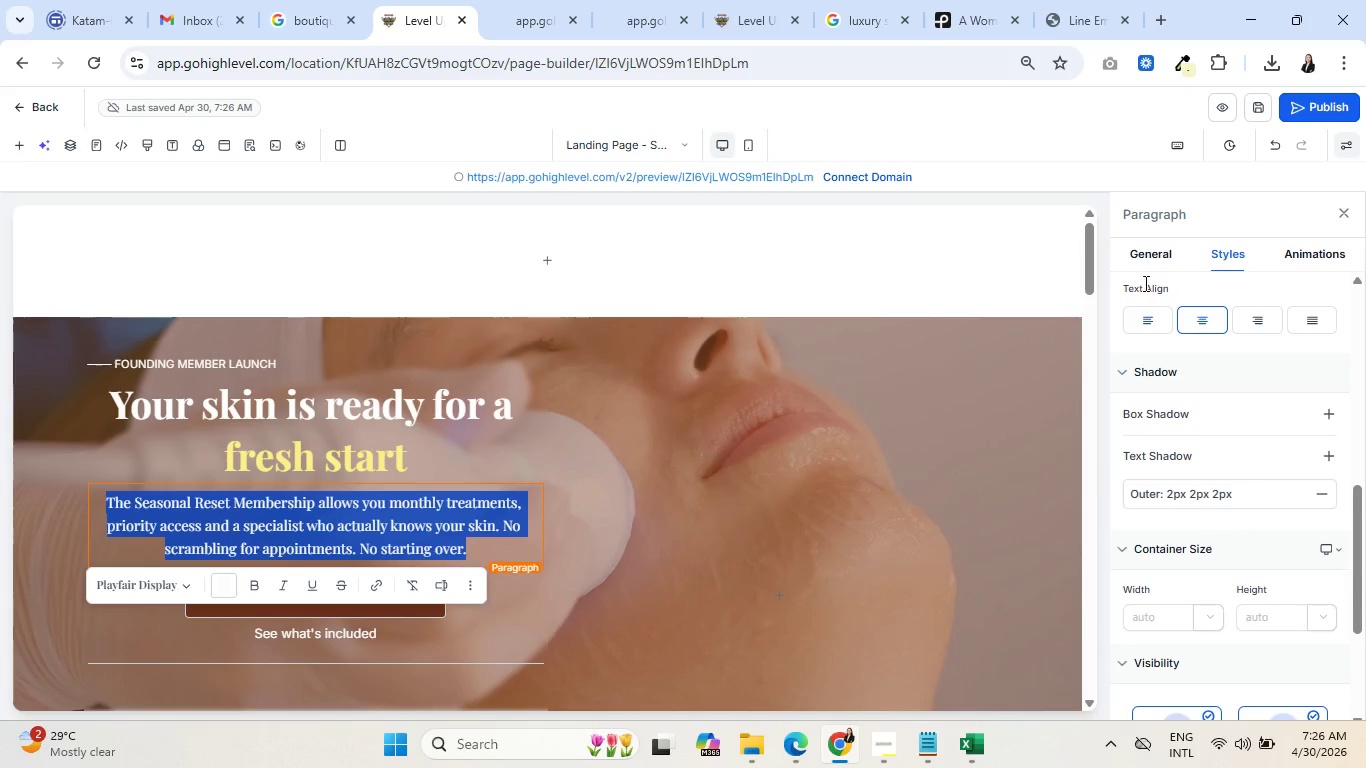 
left_click([1151, 251])
 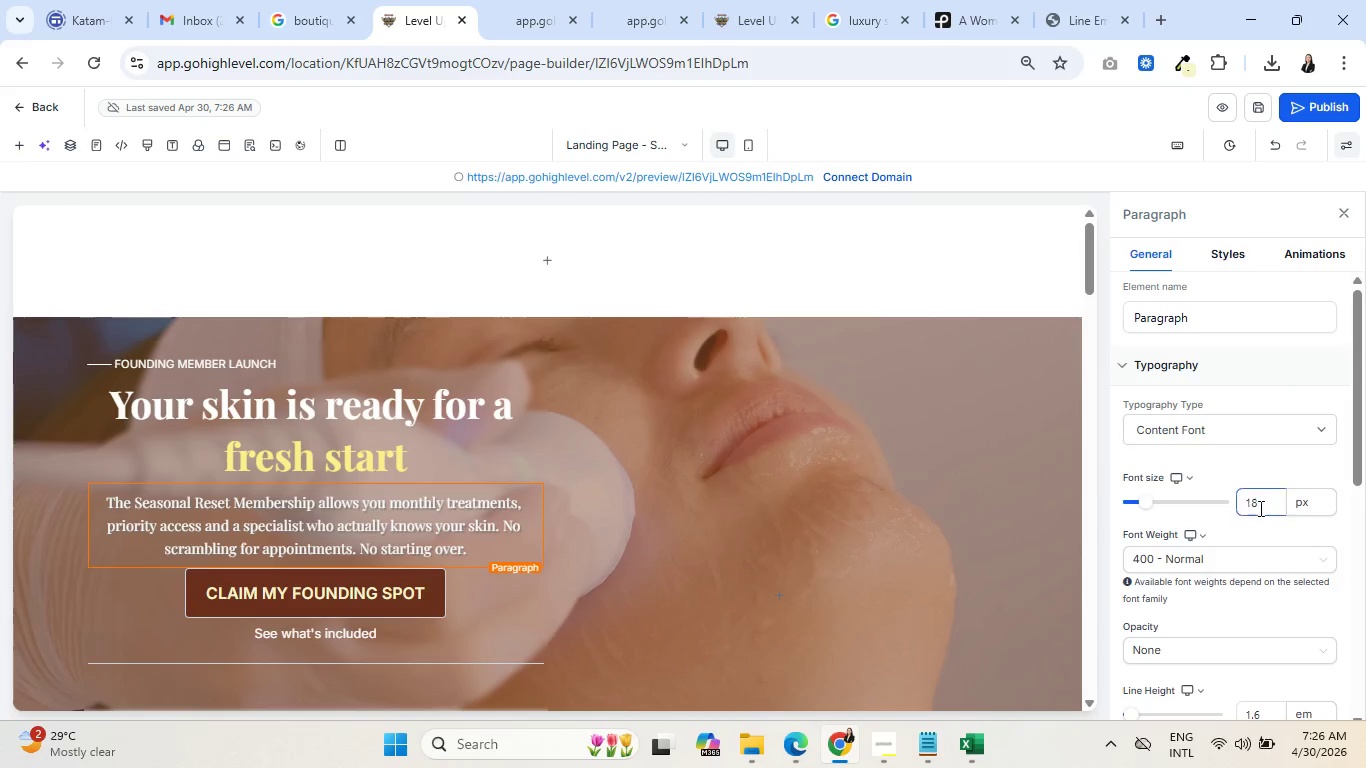 
left_click_drag(start_coordinate=[1263, 507], to_coordinate=[1239, 504])
 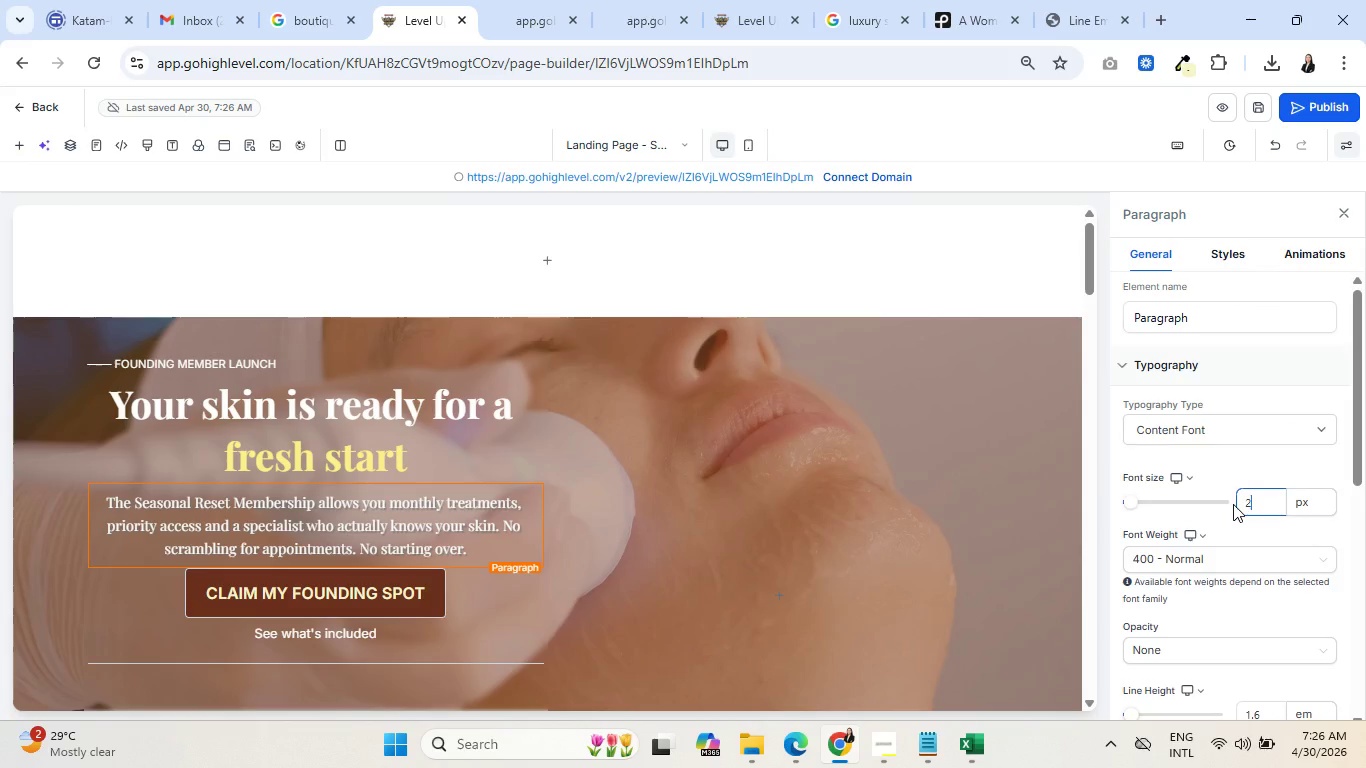 
type(20)
 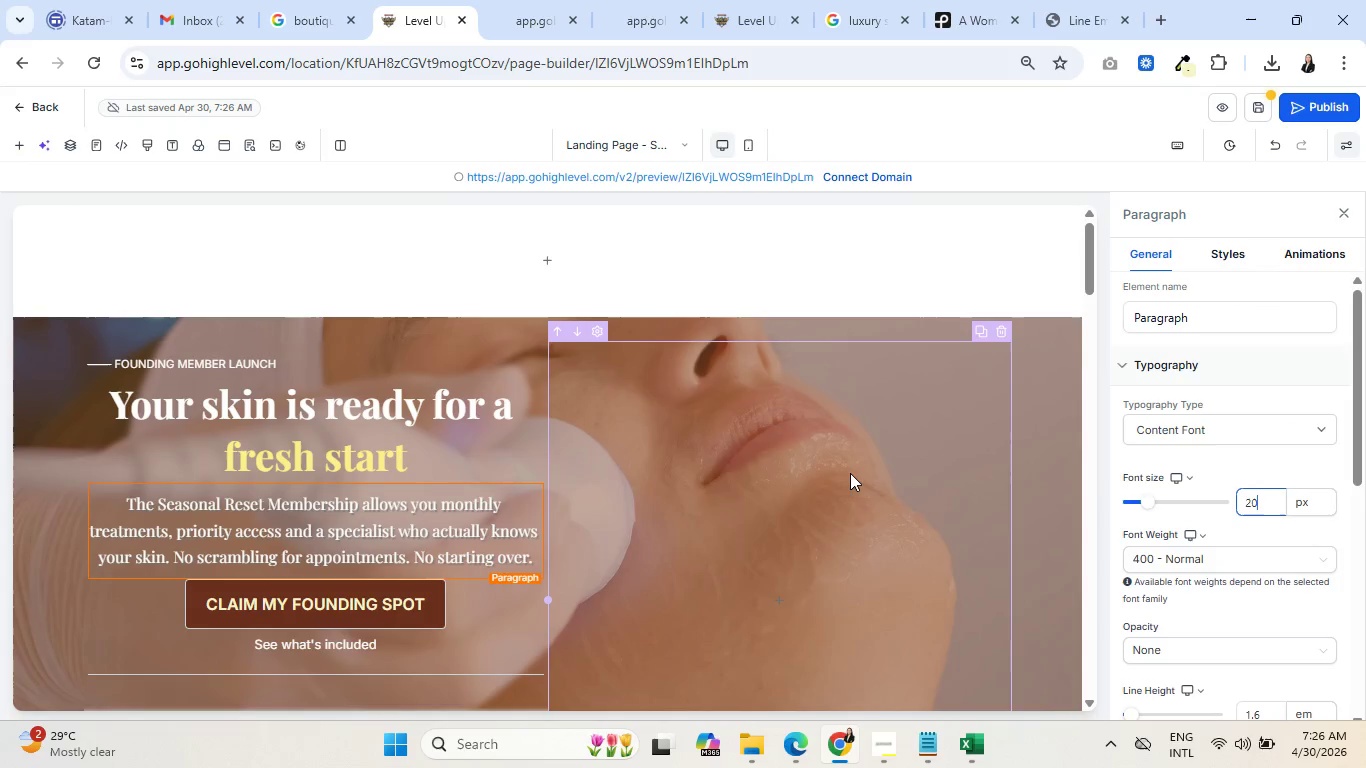 
left_click([846, 476])
 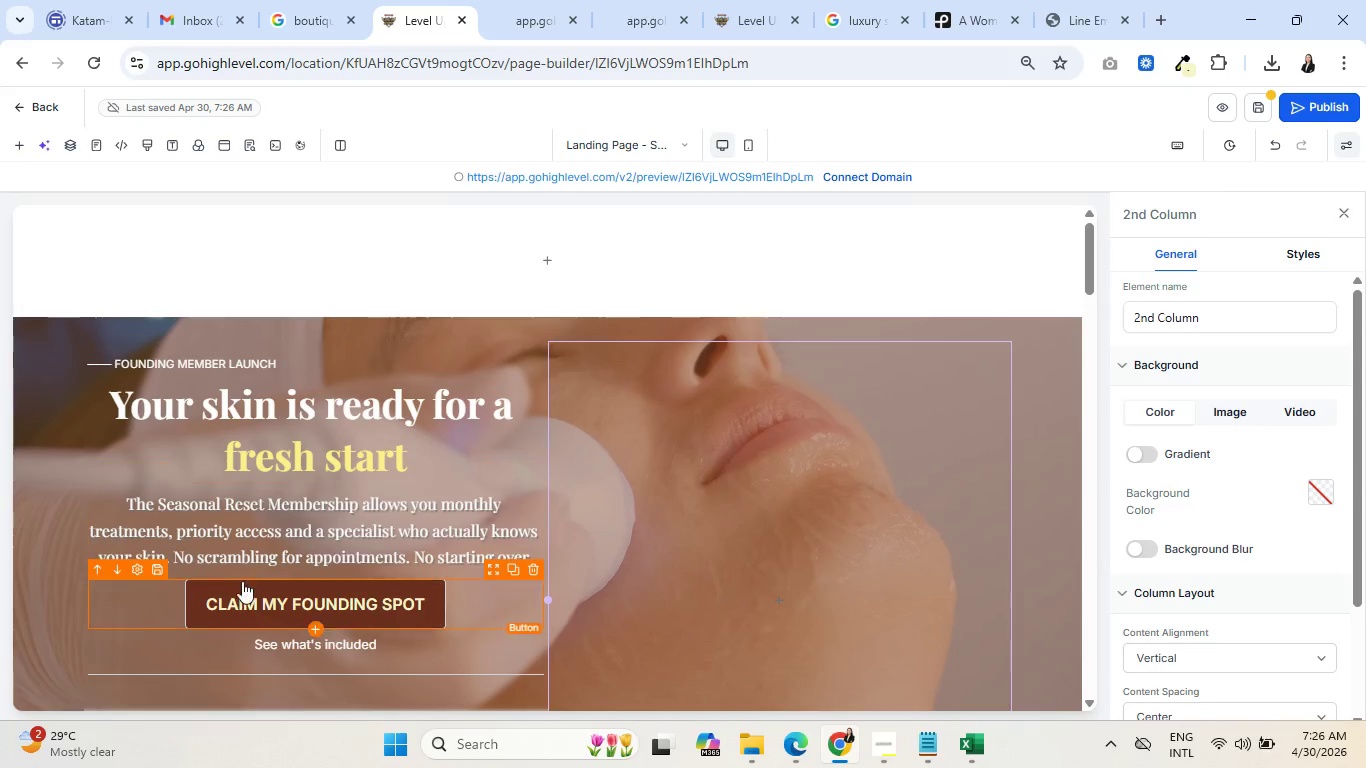 
left_click([245, 602])
 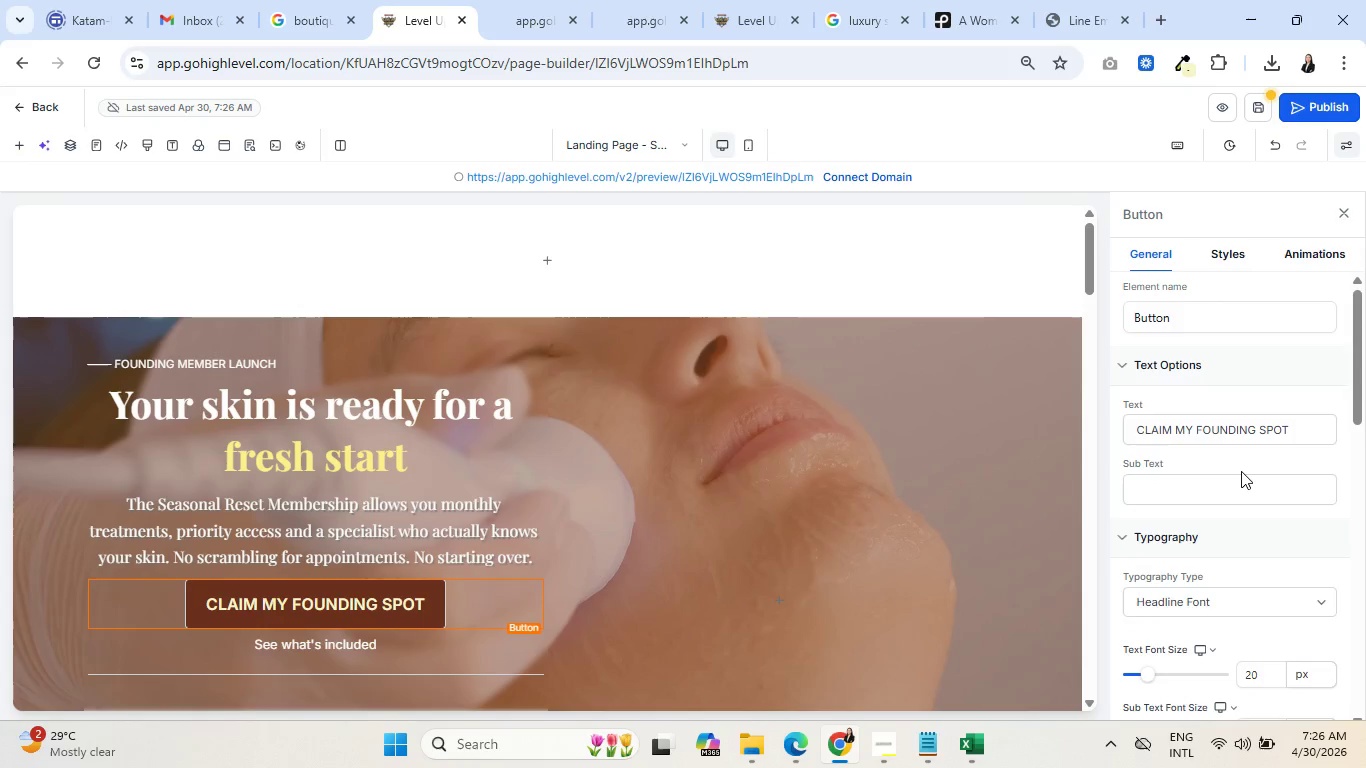 
scroll: coordinate [1241, 471], scroll_direction: down, amount: 2.0
 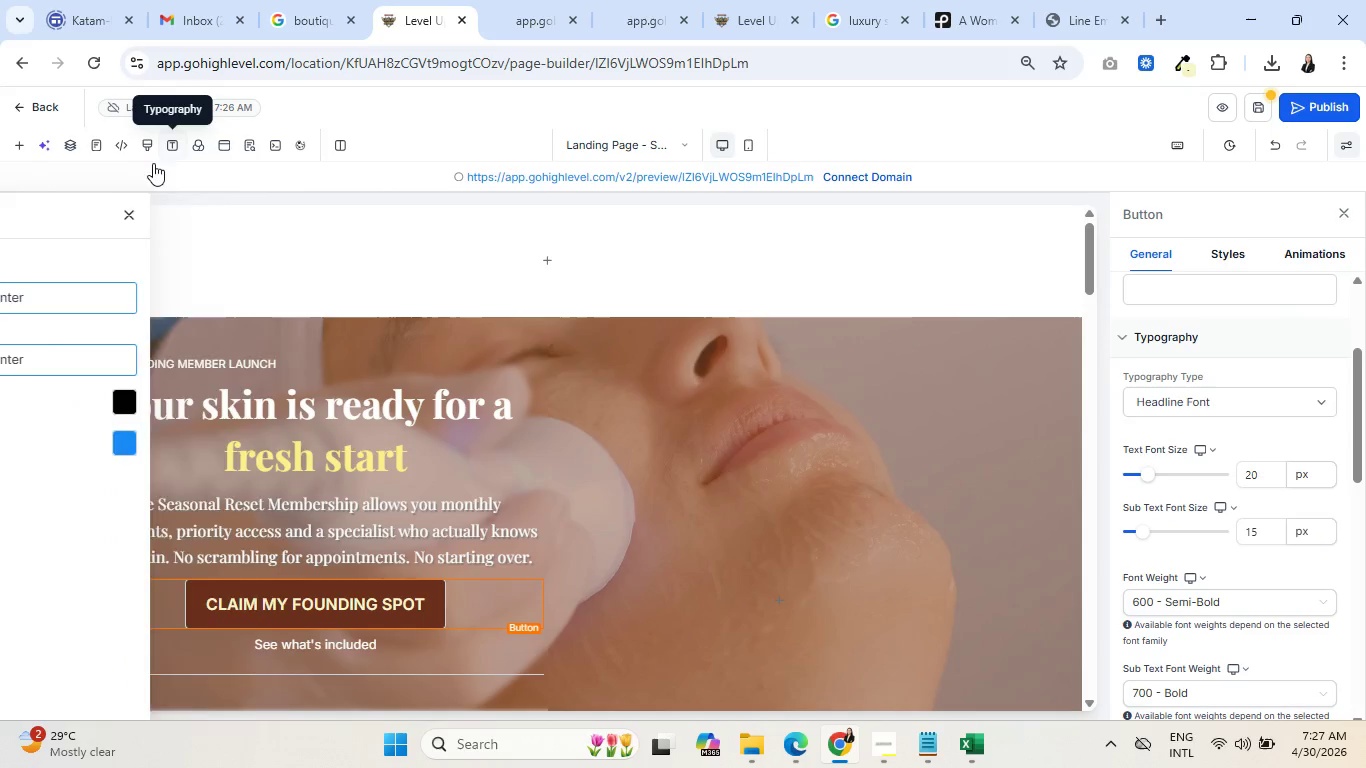 
wait(6.99)
 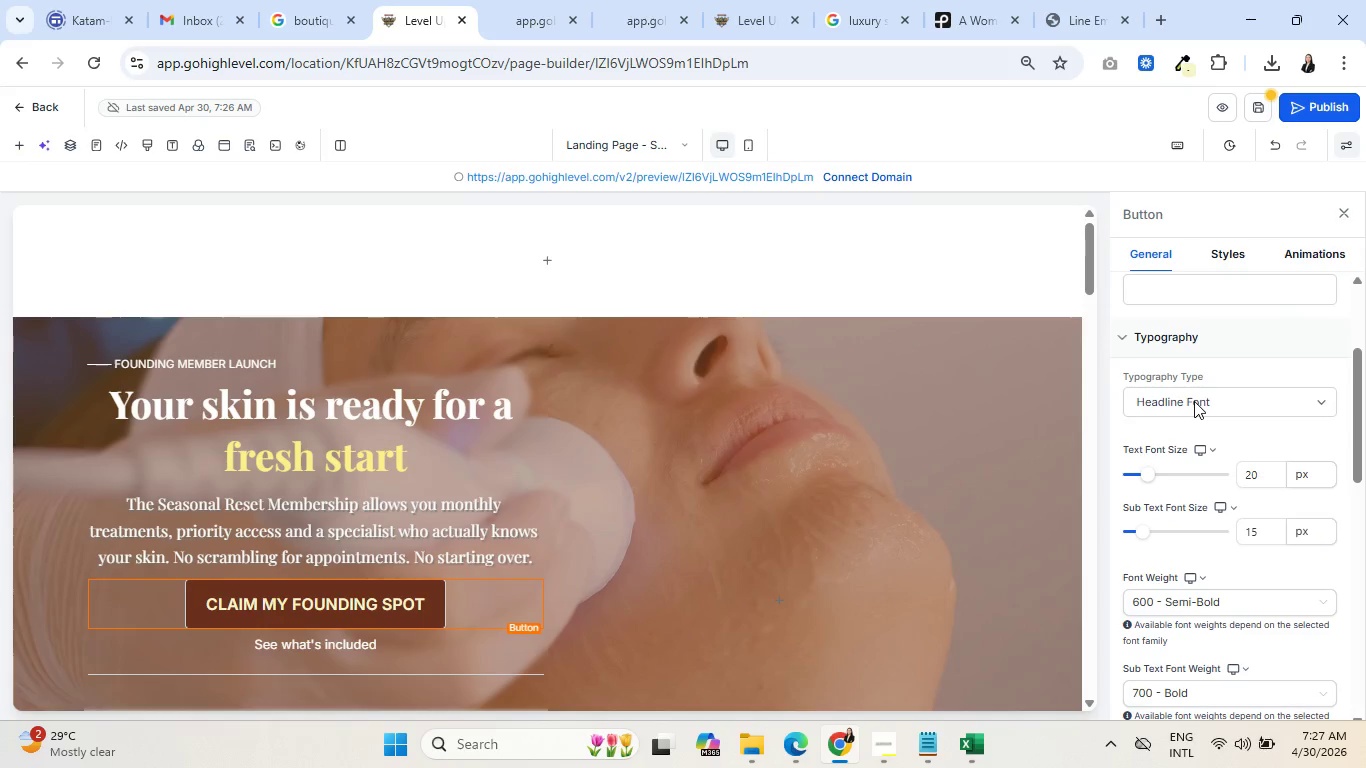 
scroll: coordinate [387, 312], scroll_direction: down, amount: 3.0
 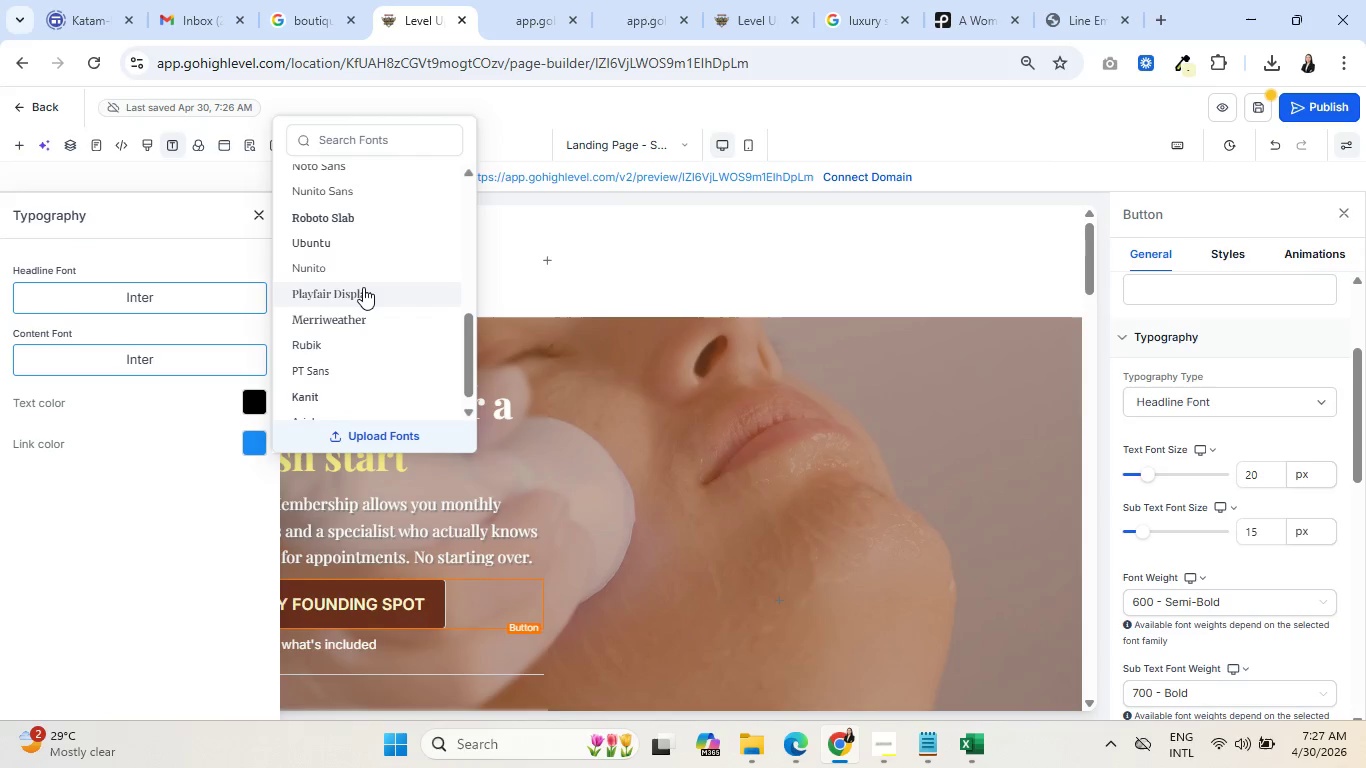 
left_click([363, 287])
 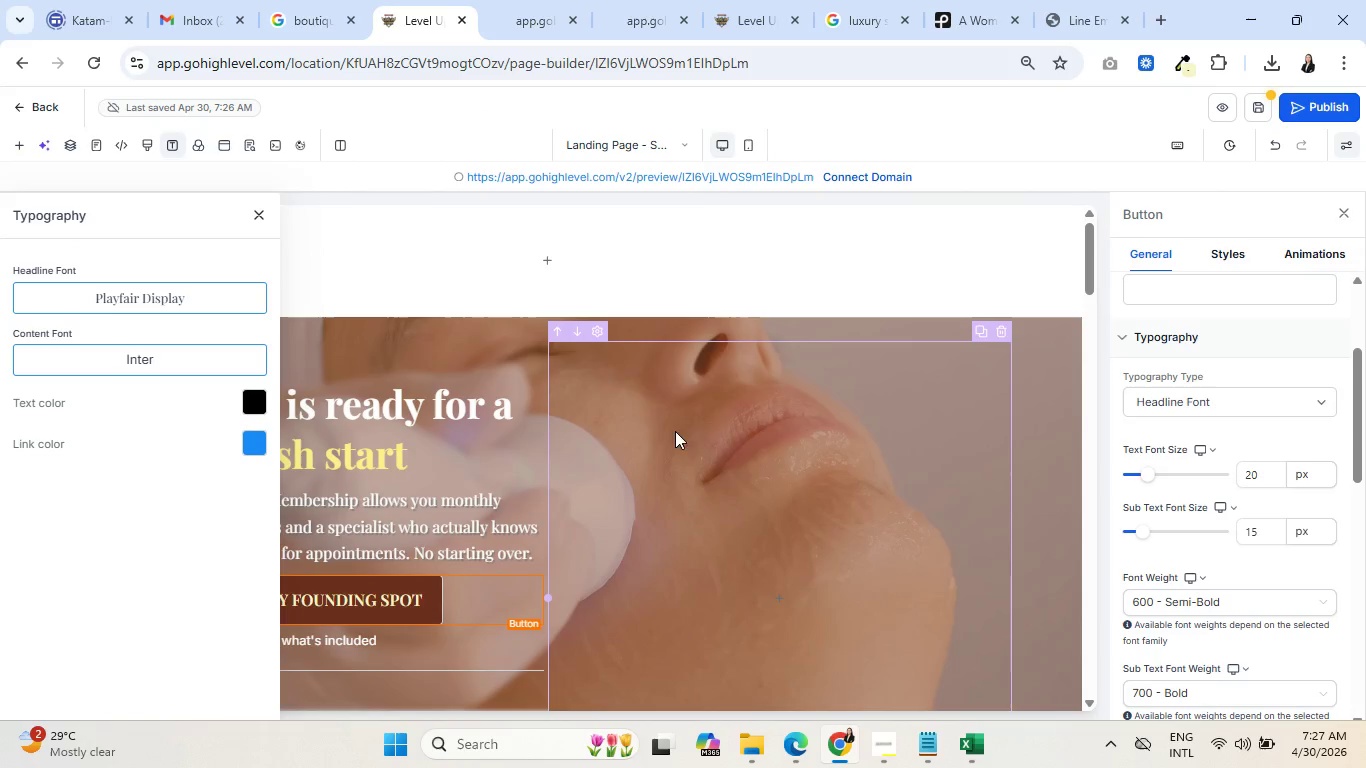 
left_click([689, 431])
 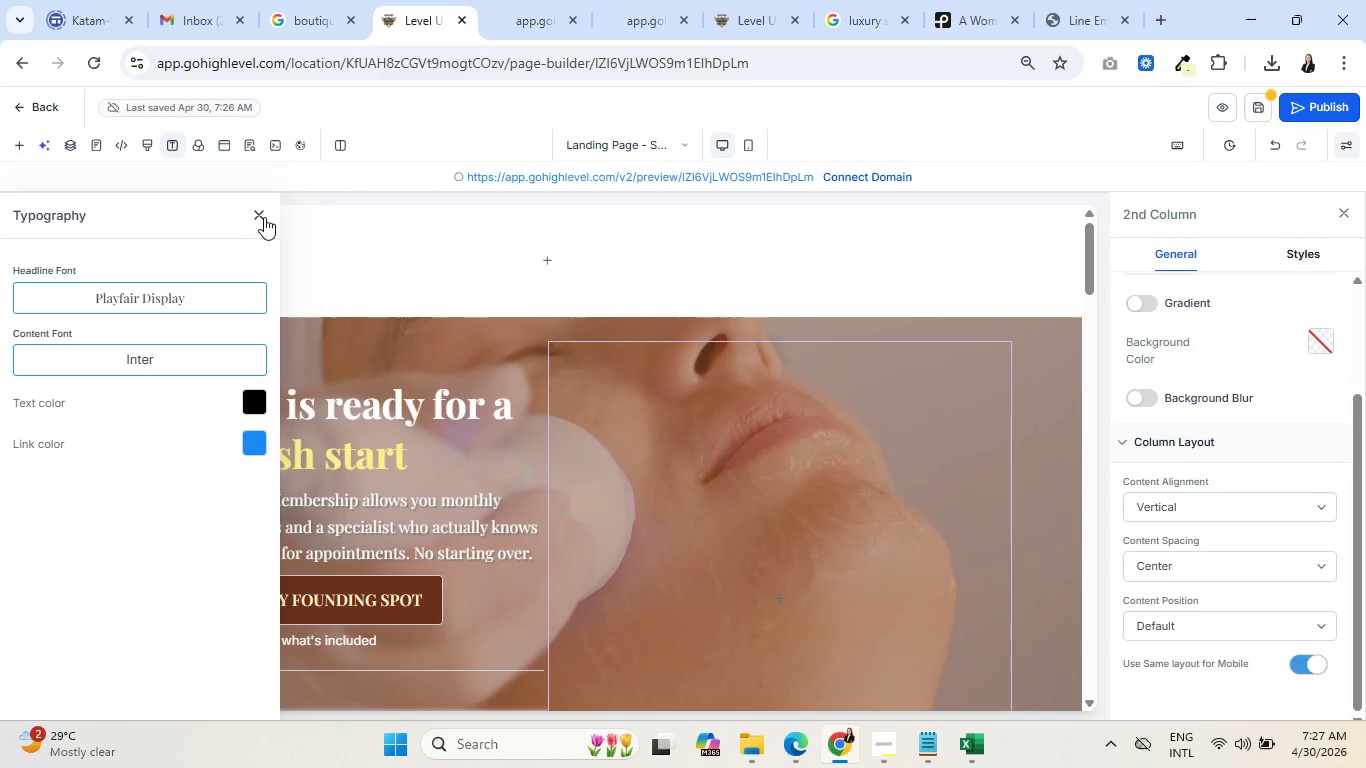 
left_click([261, 215])
 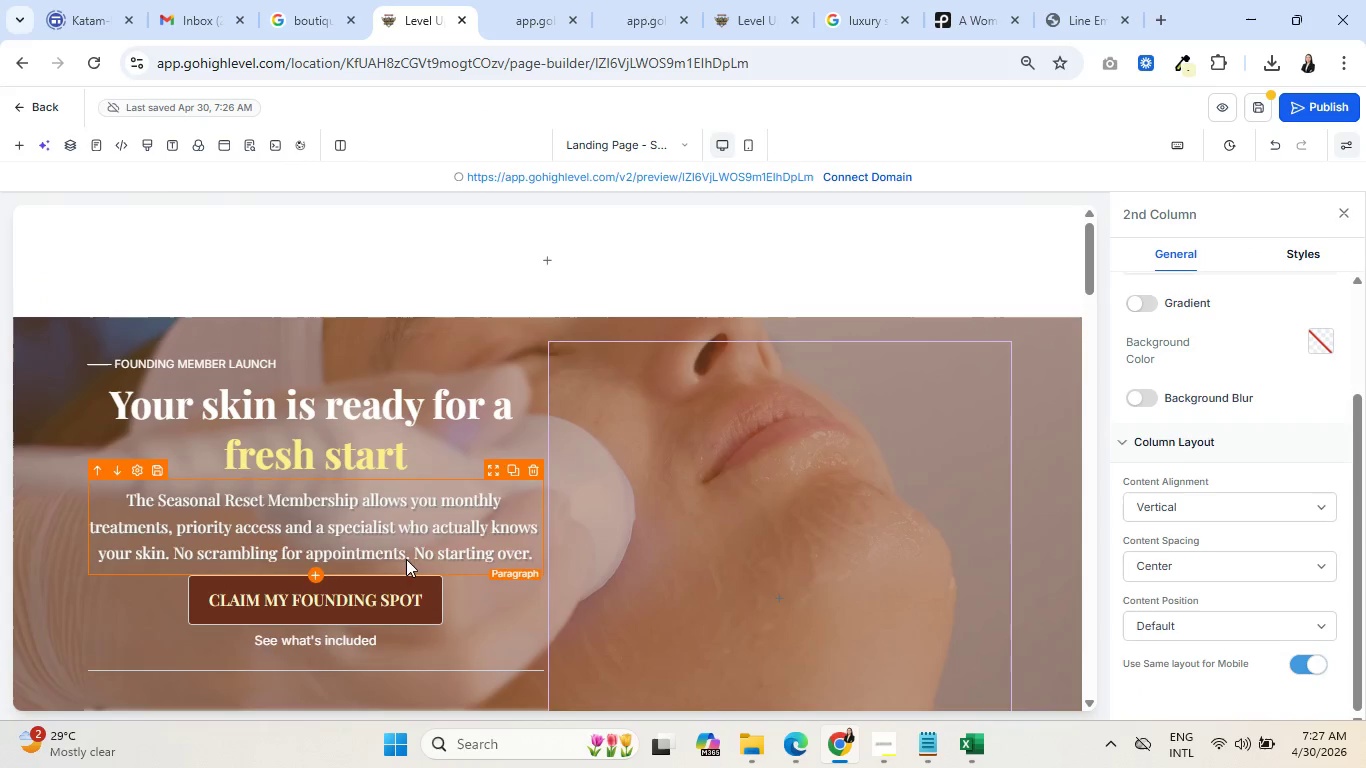 
scroll: coordinate [496, 450], scroll_direction: down, amount: 18.0
 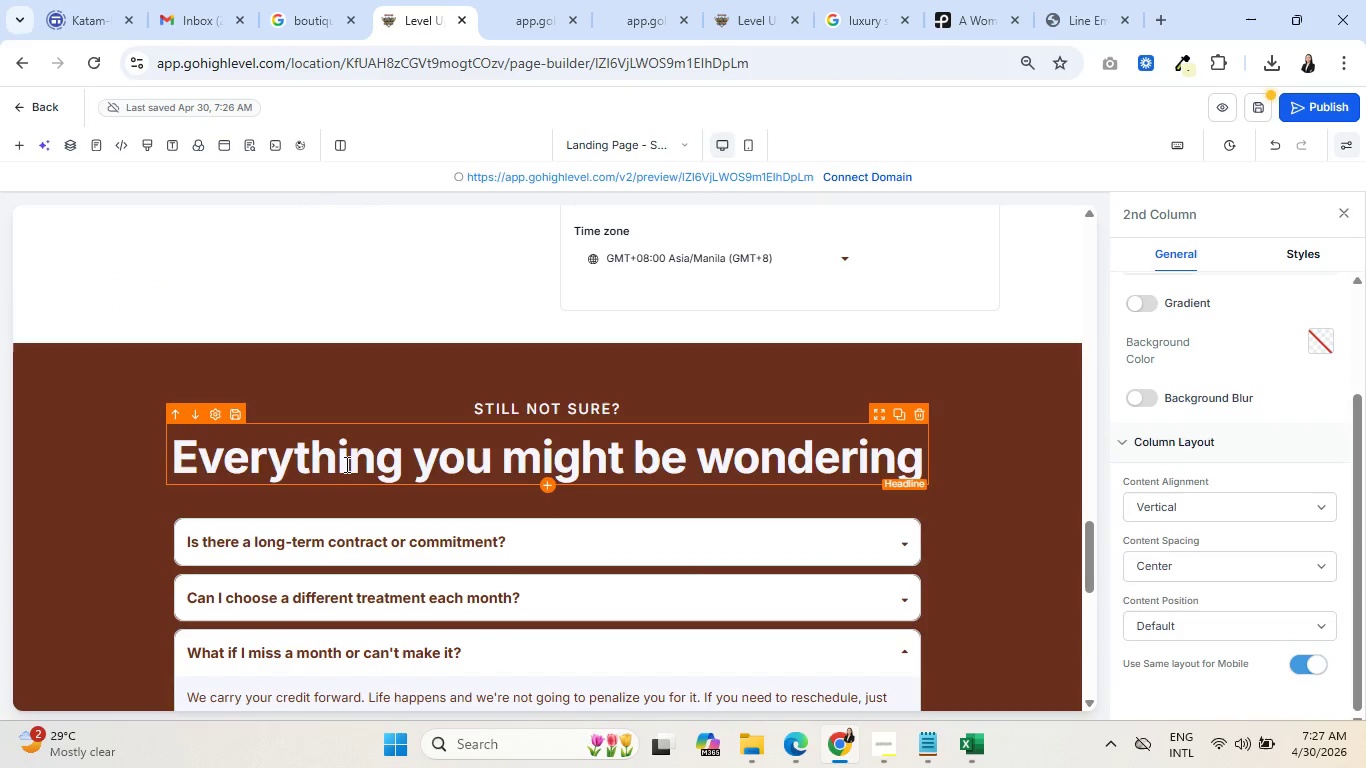 
left_click([351, 460])
 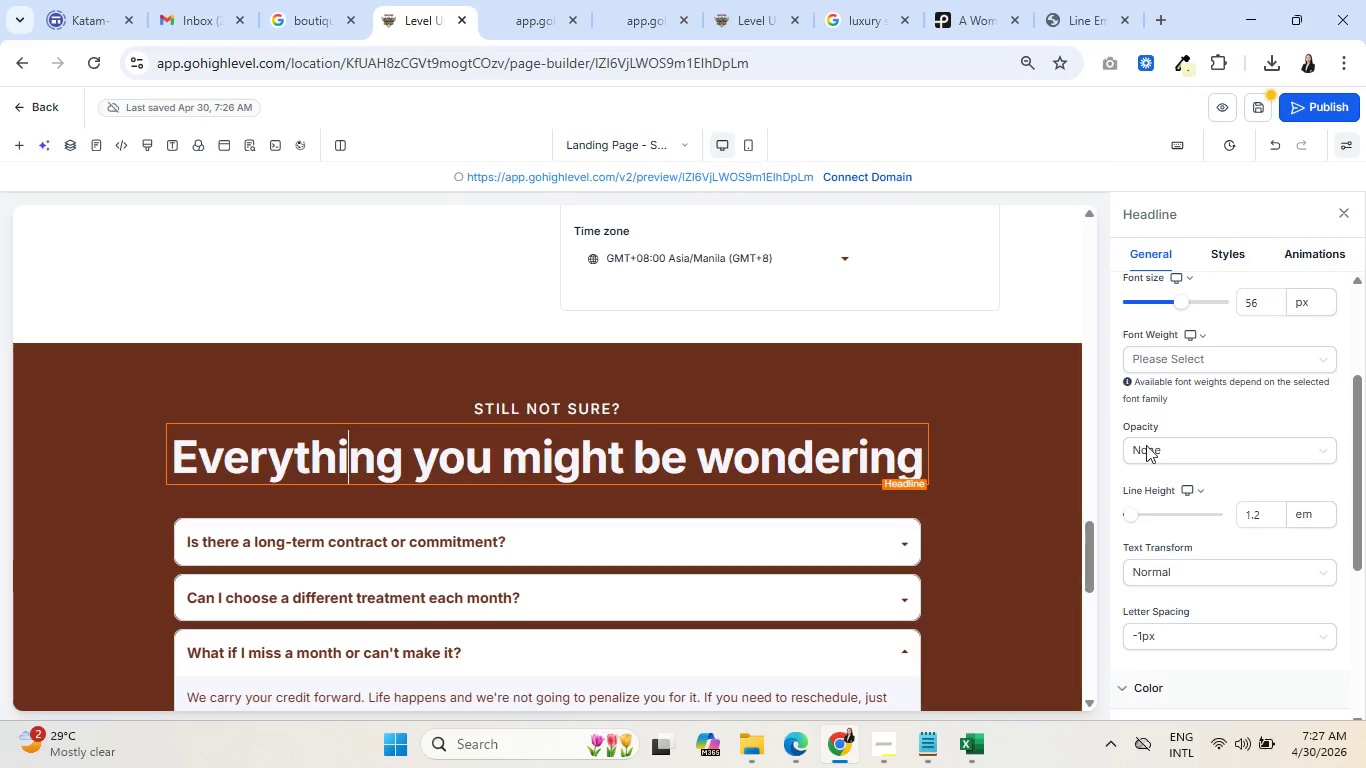 
scroll: coordinate [1230, 437], scroll_direction: up, amount: 2.0
 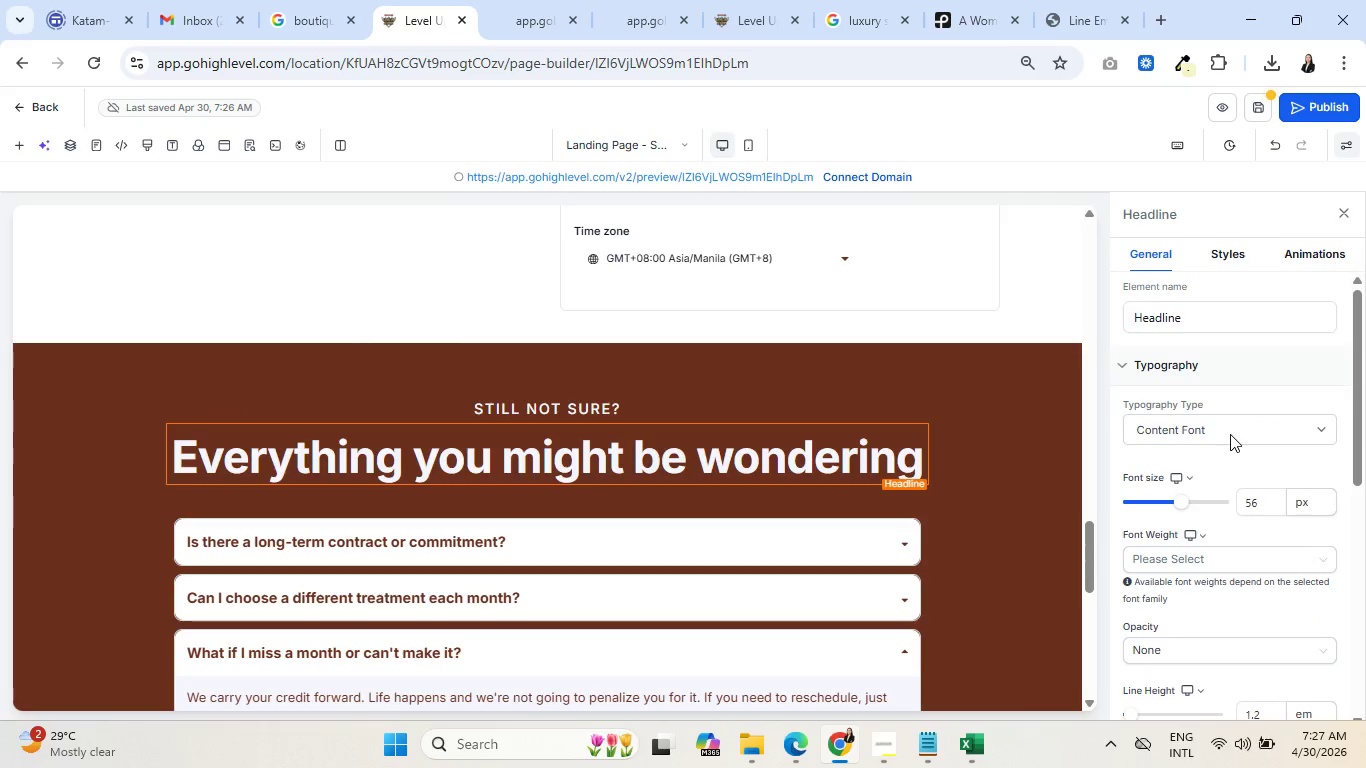 
left_click([1230, 434])
 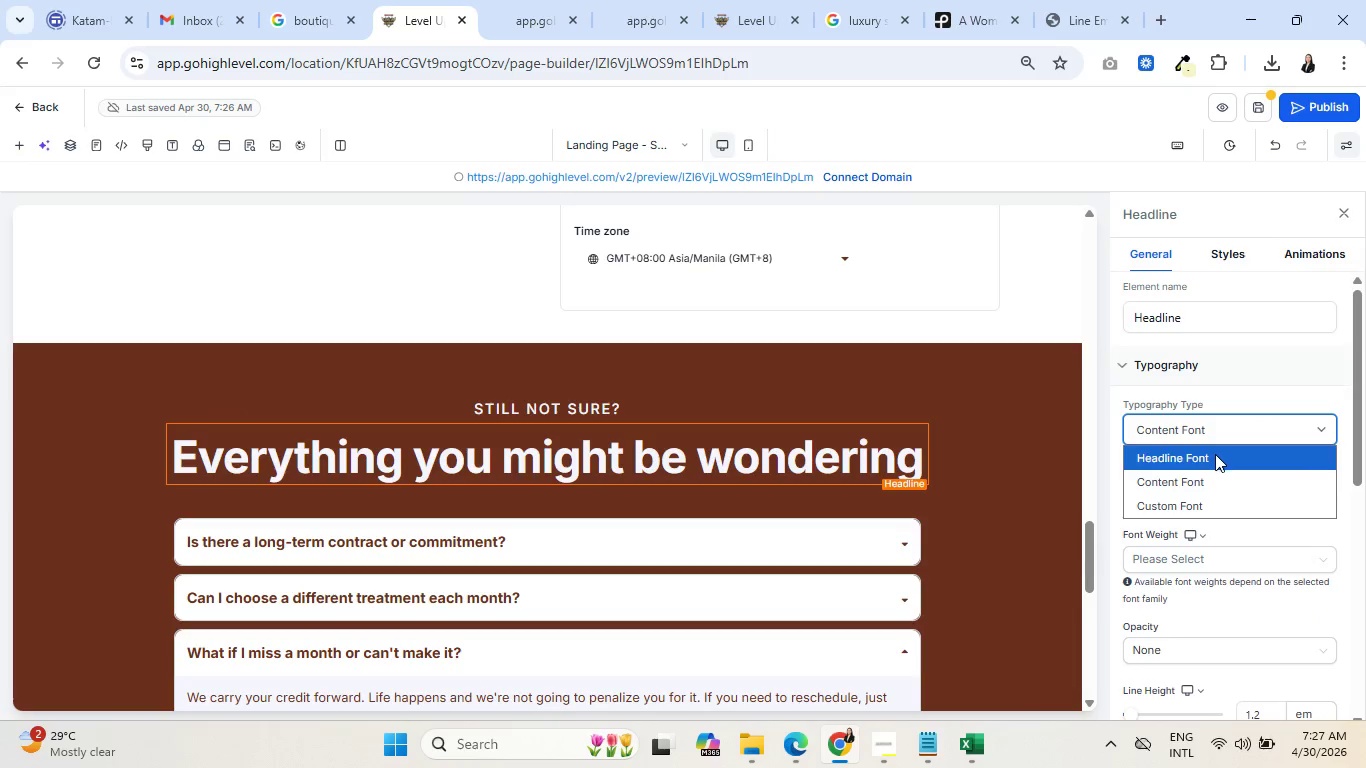 
left_click([1215, 454])
 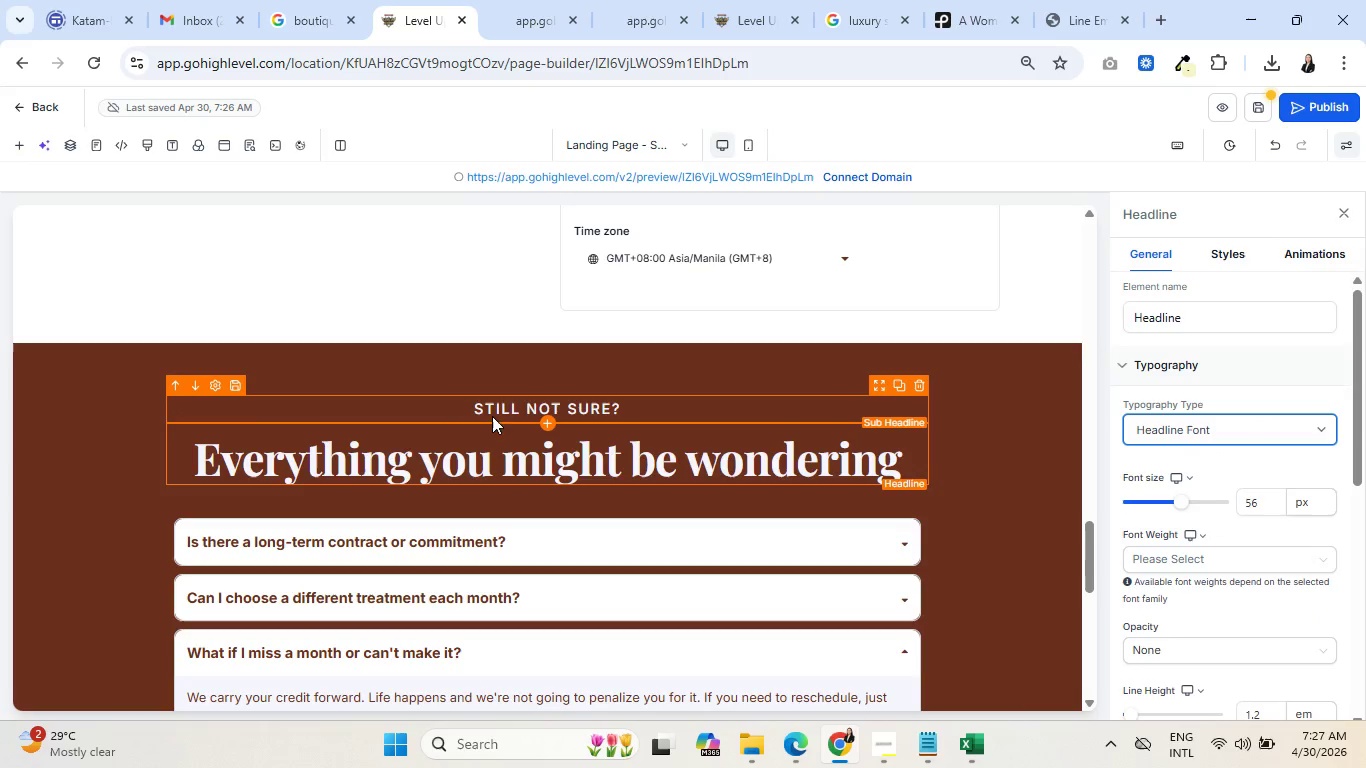 
left_click([510, 409])
 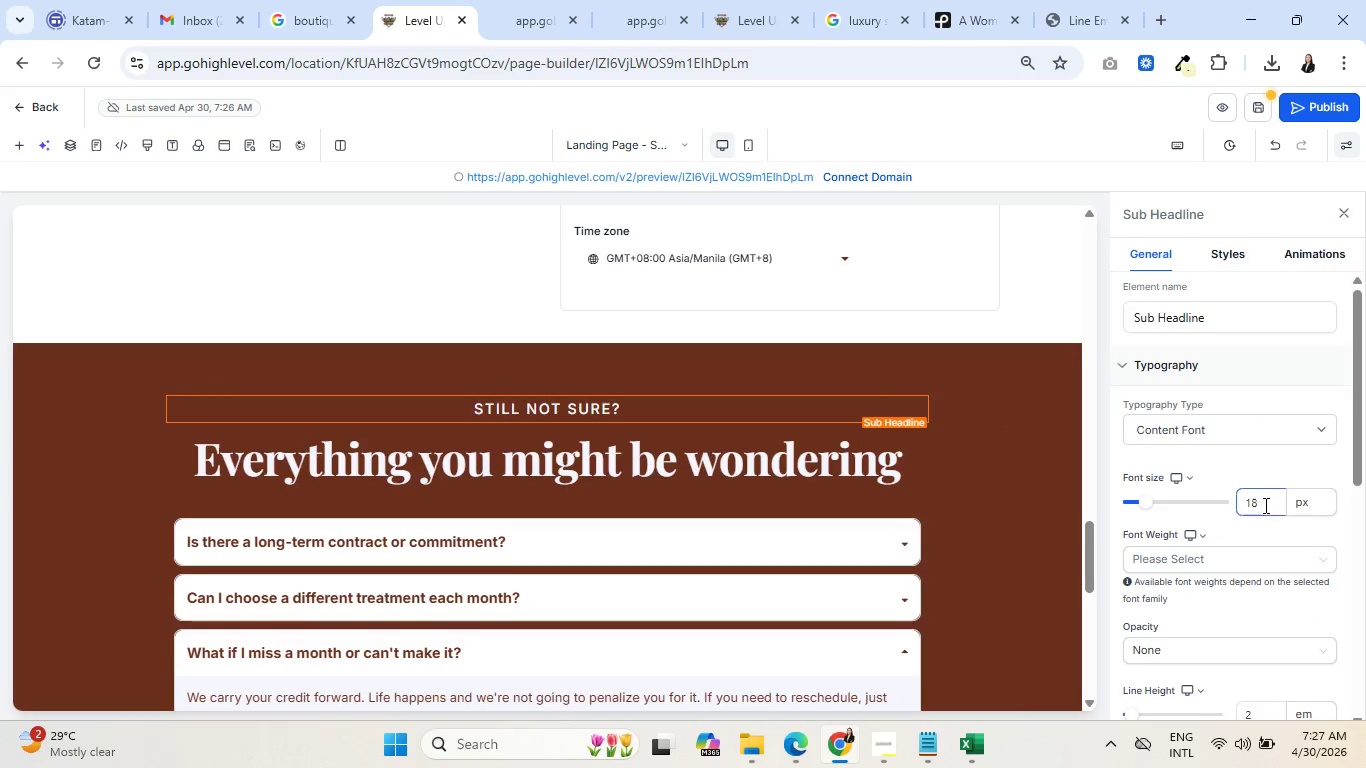 
left_click_drag(start_coordinate=[1264, 505], to_coordinate=[1251, 503])
 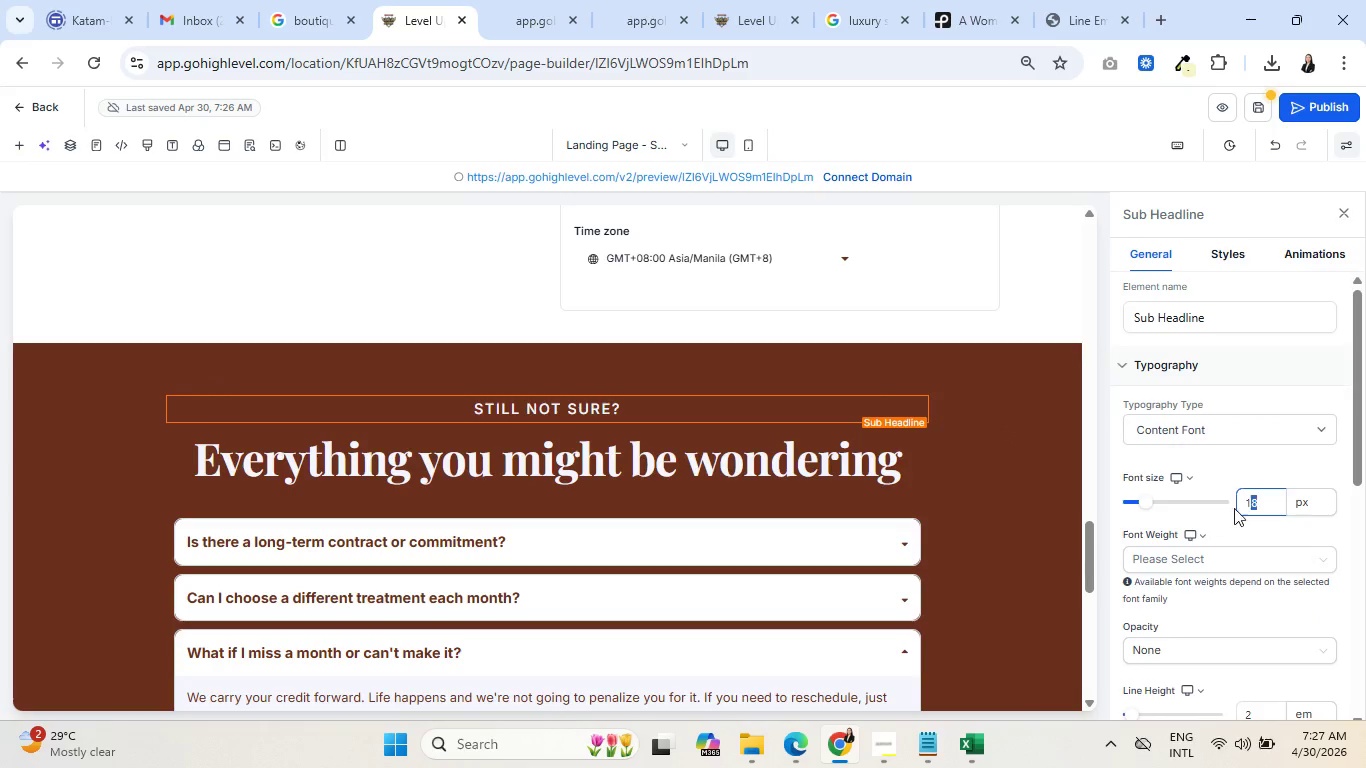 
key(4)
 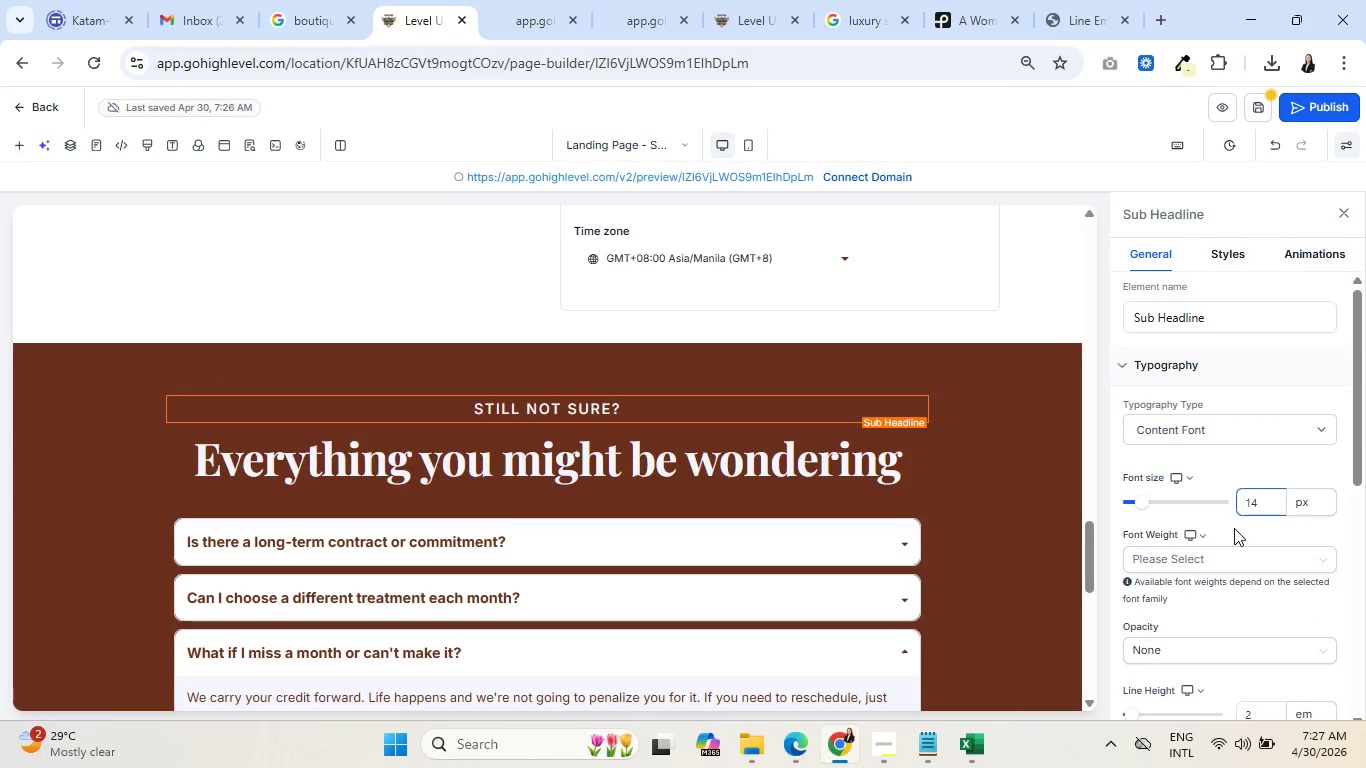 
left_click([1234, 528])
 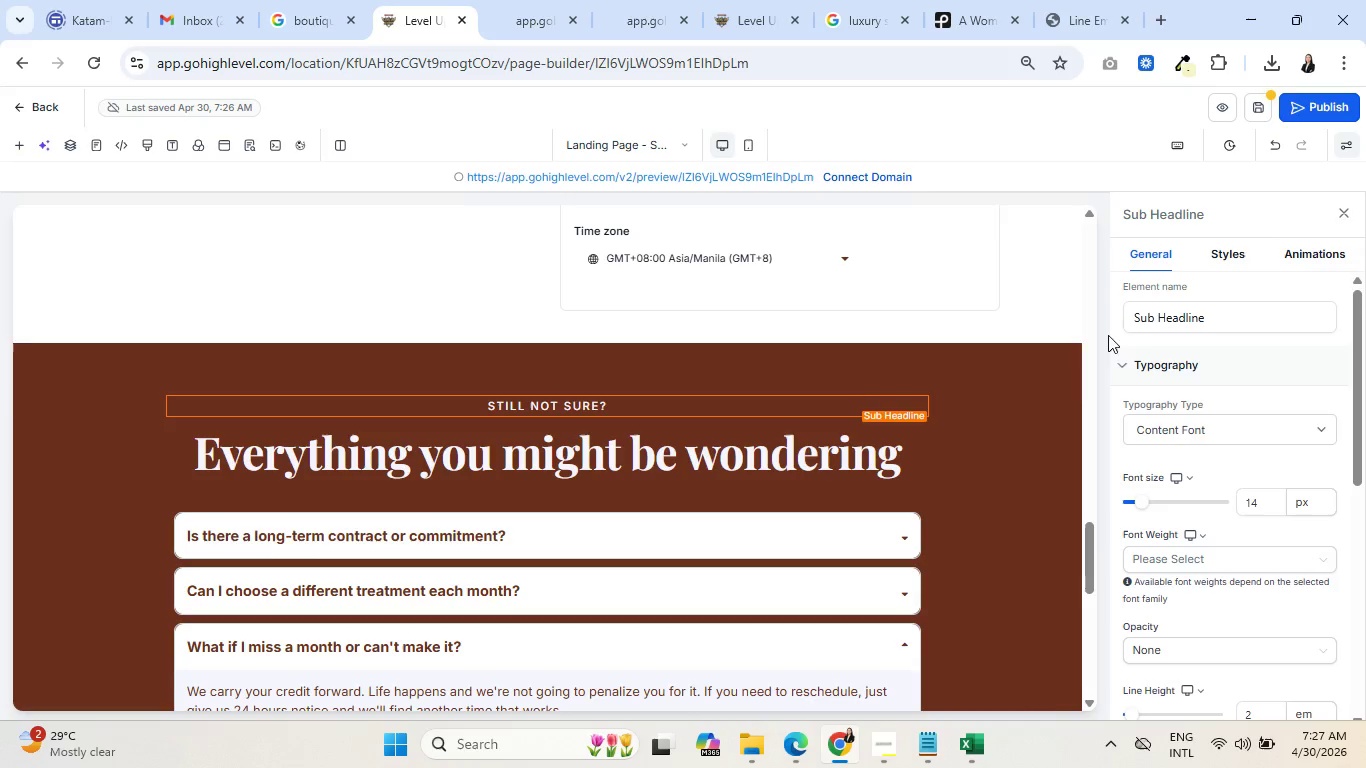 
scroll: coordinate [740, 547], scroll_direction: down, amount: 9.0
 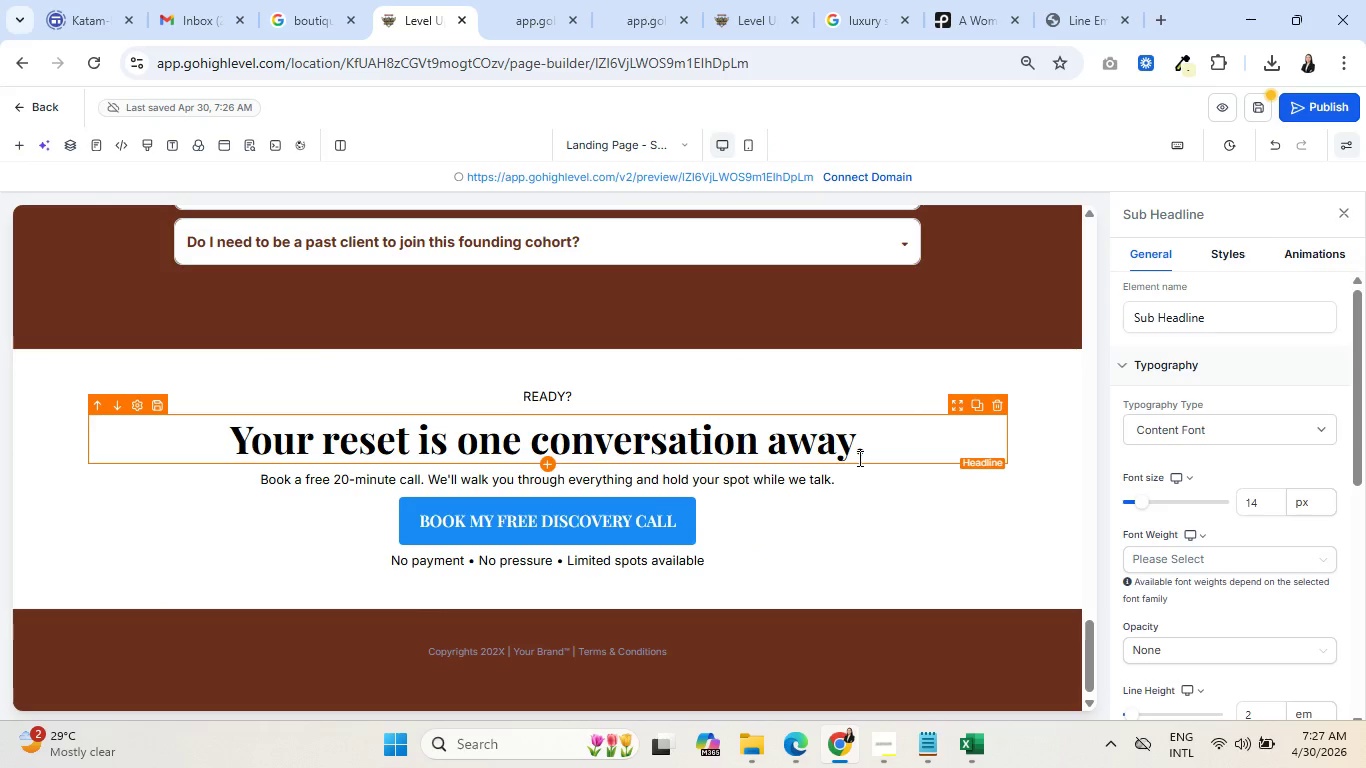 
wait(7.71)
 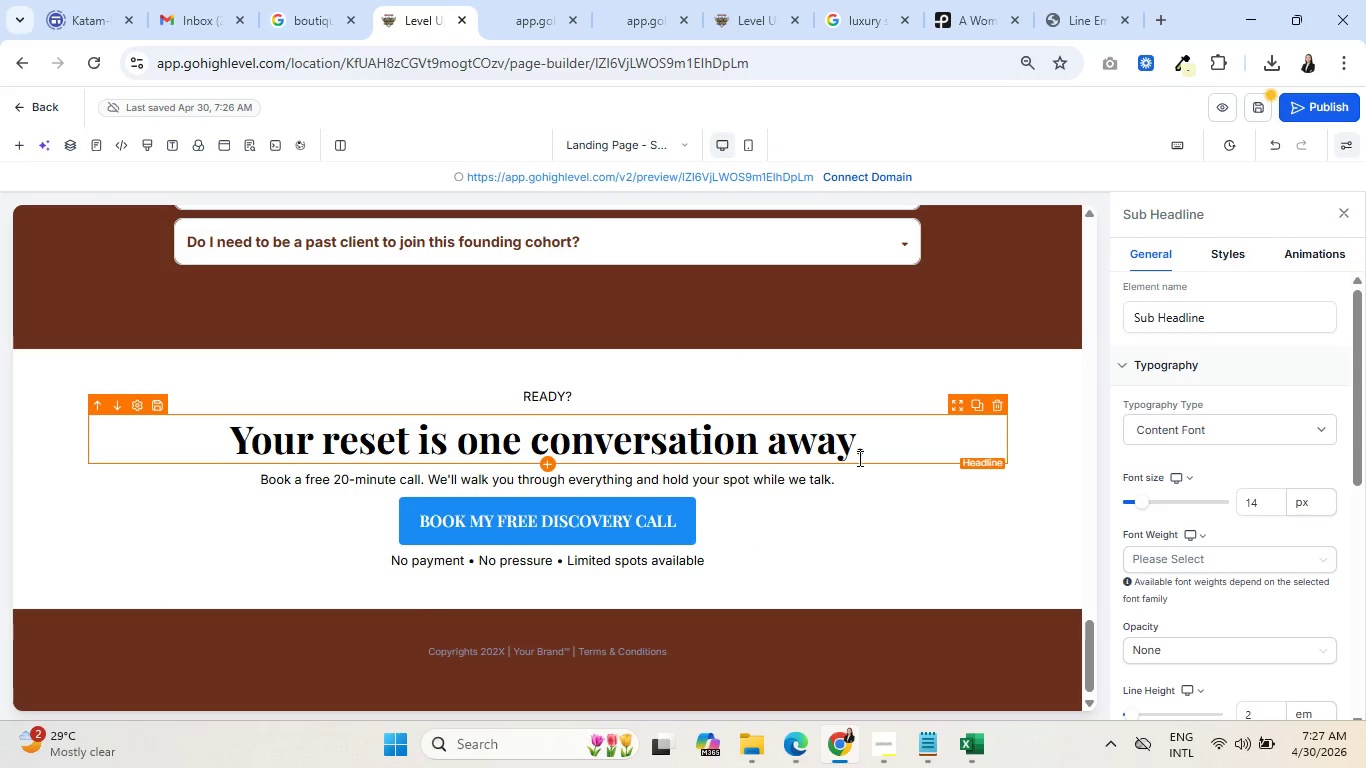 
left_click([460, 538])
 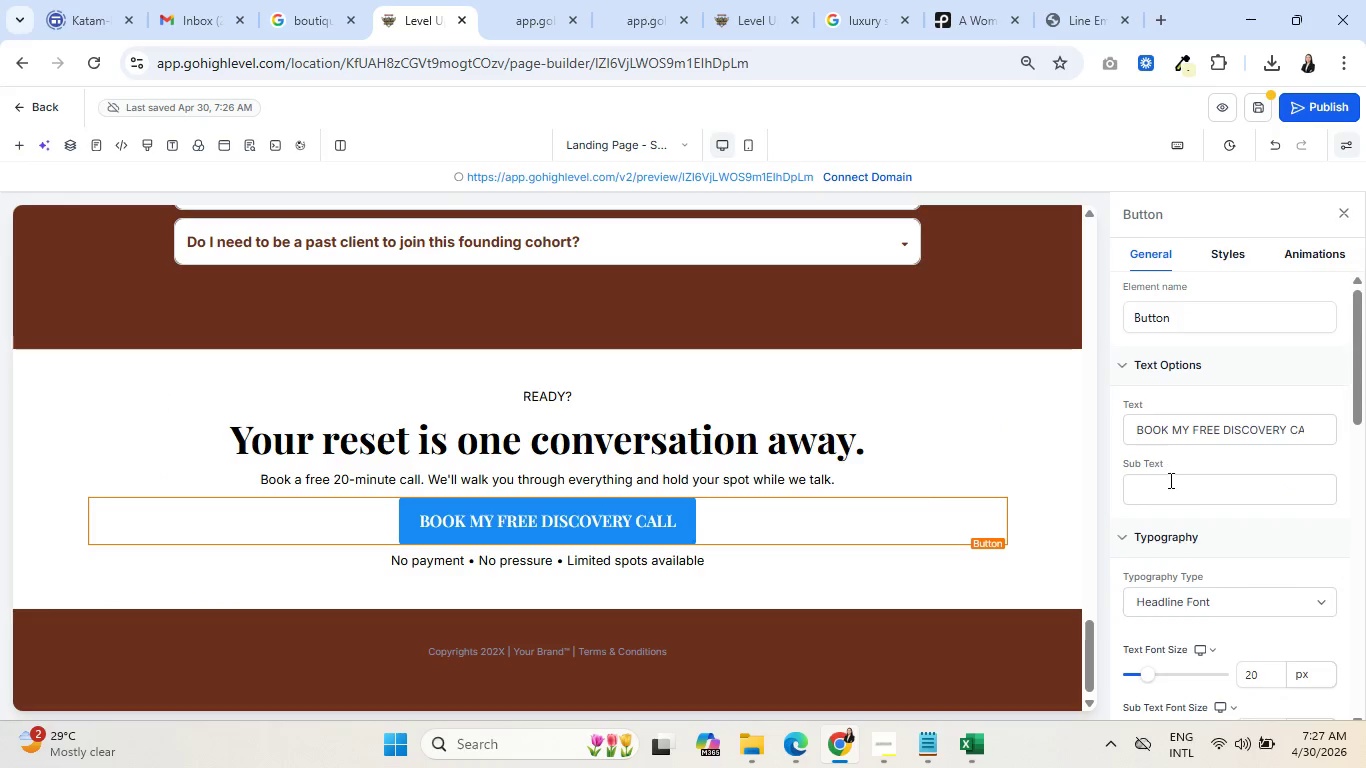 
scroll: coordinate [1222, 518], scroll_direction: down, amount: 10.0
 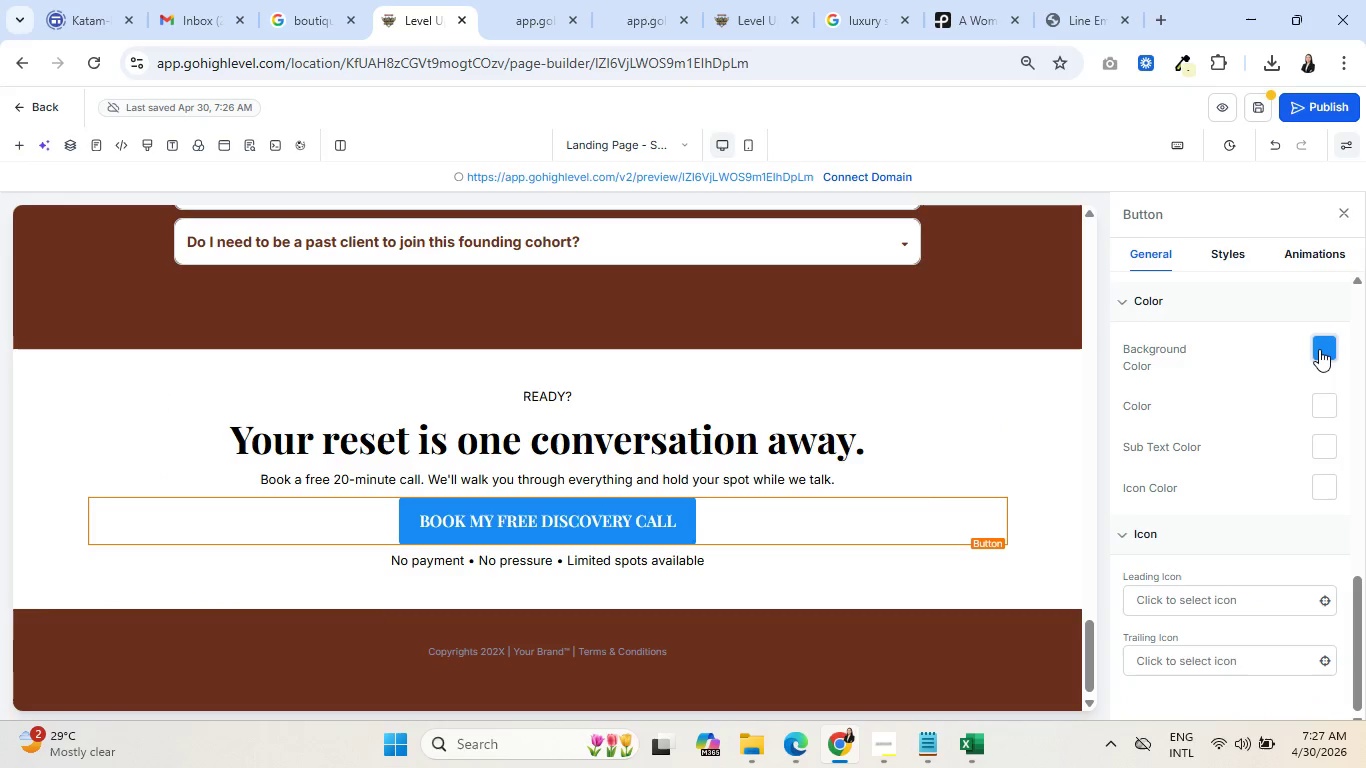 
left_click([1319, 349])
 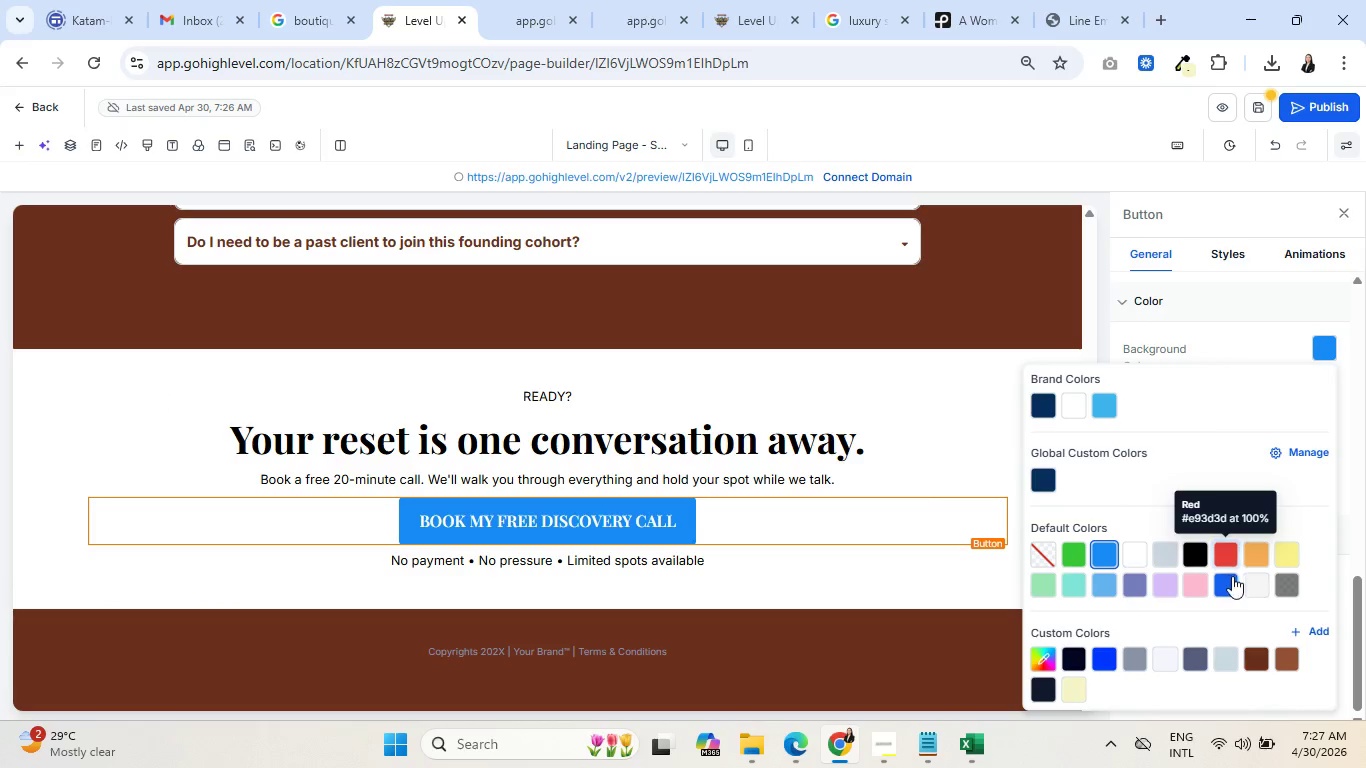 
mouse_move([1244, 643])
 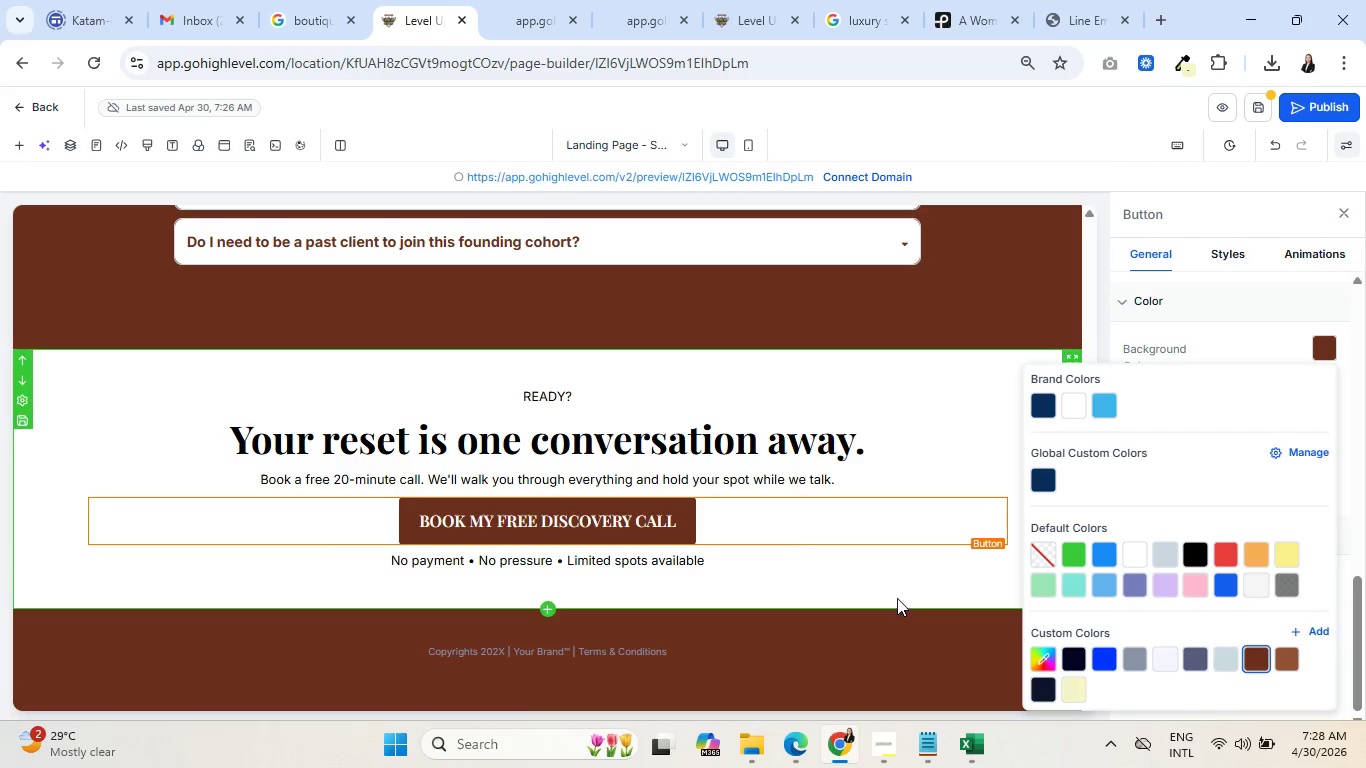 
left_click([641, 513])
 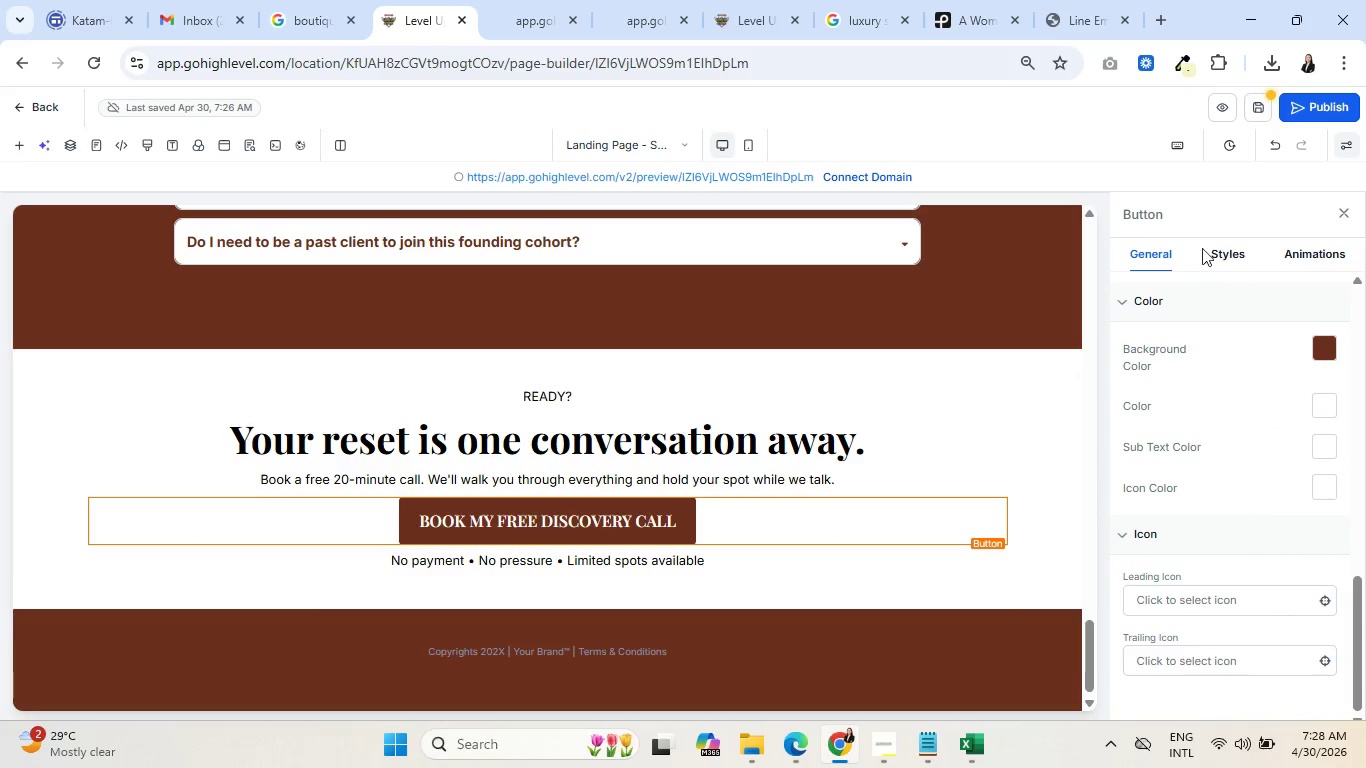 
left_click([1143, 248])
 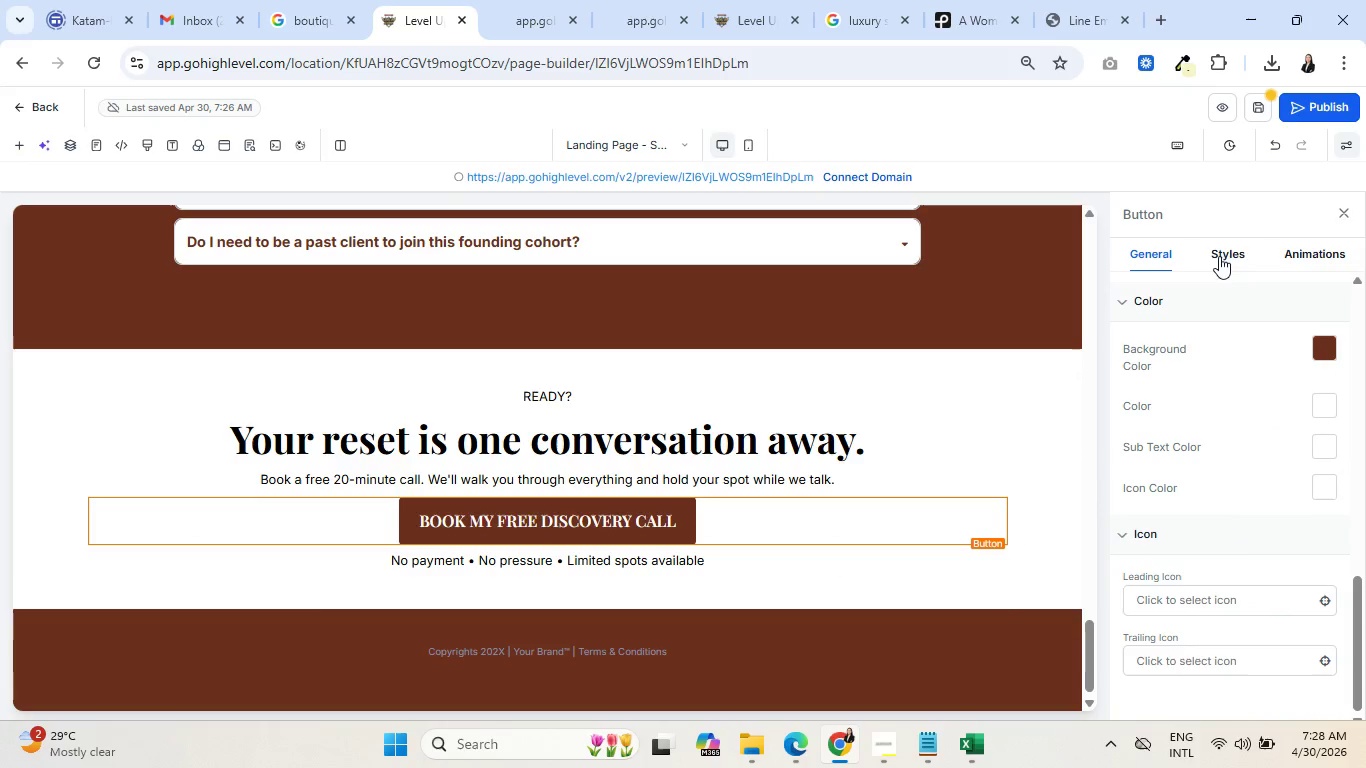 
left_click([1232, 256])
 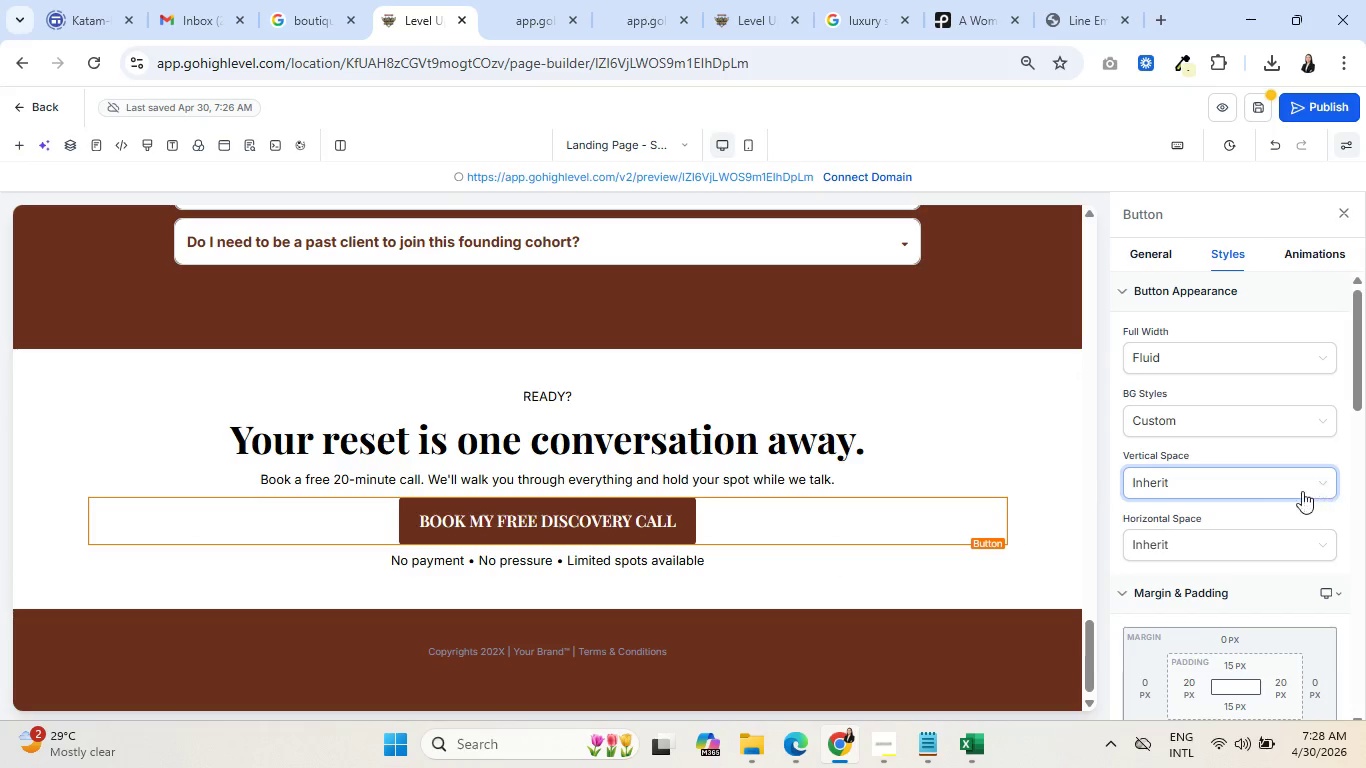 
left_click([1154, 262])
 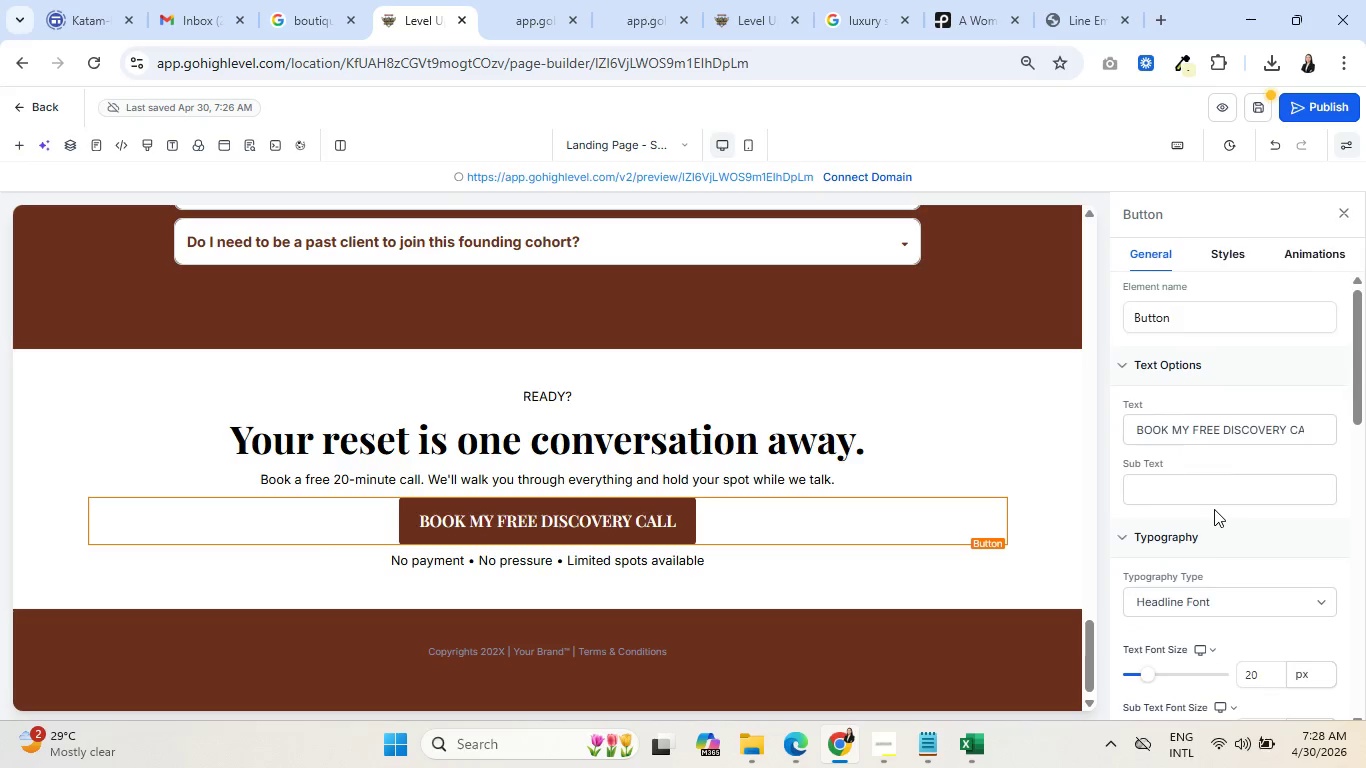 
scroll: coordinate [1215, 509], scroll_direction: up, amount: 1.0
 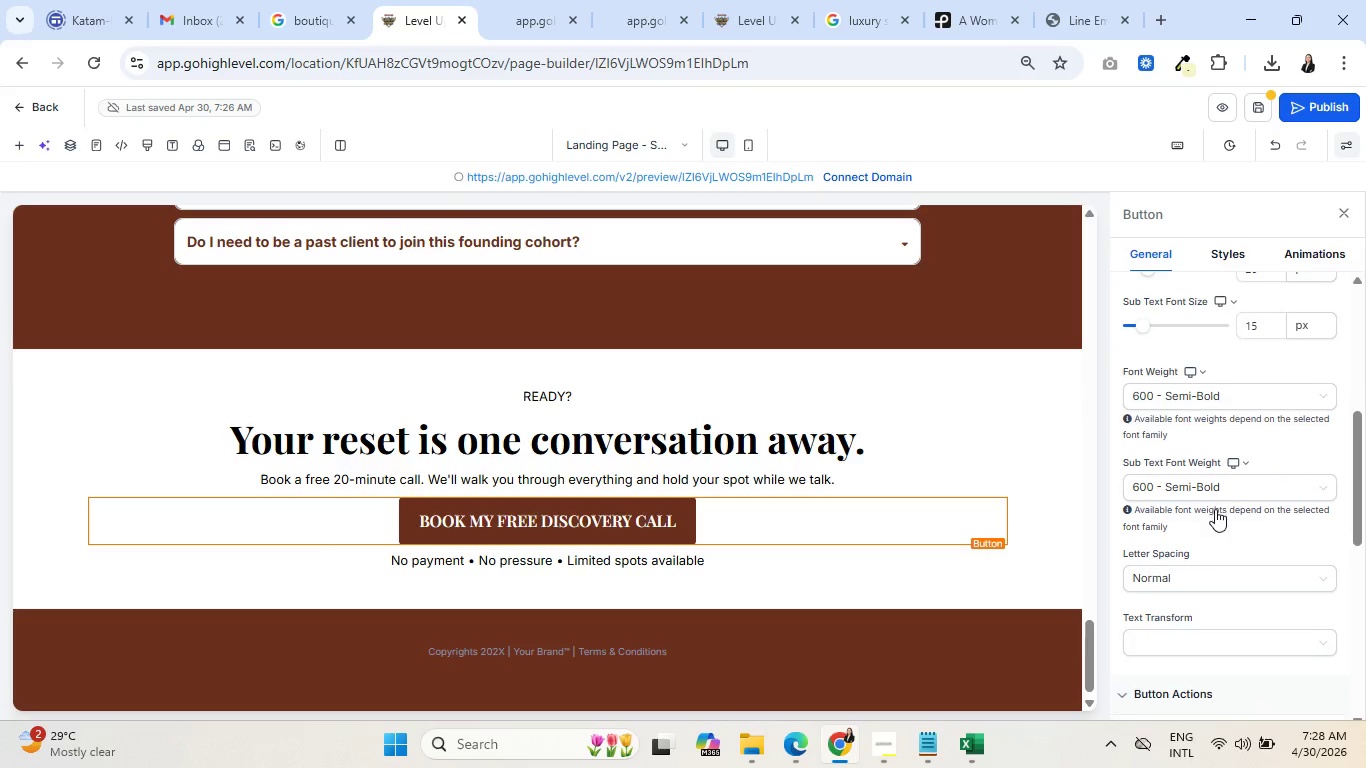 
scroll: coordinate [1215, 509], scroll_direction: down, amount: 1.0
 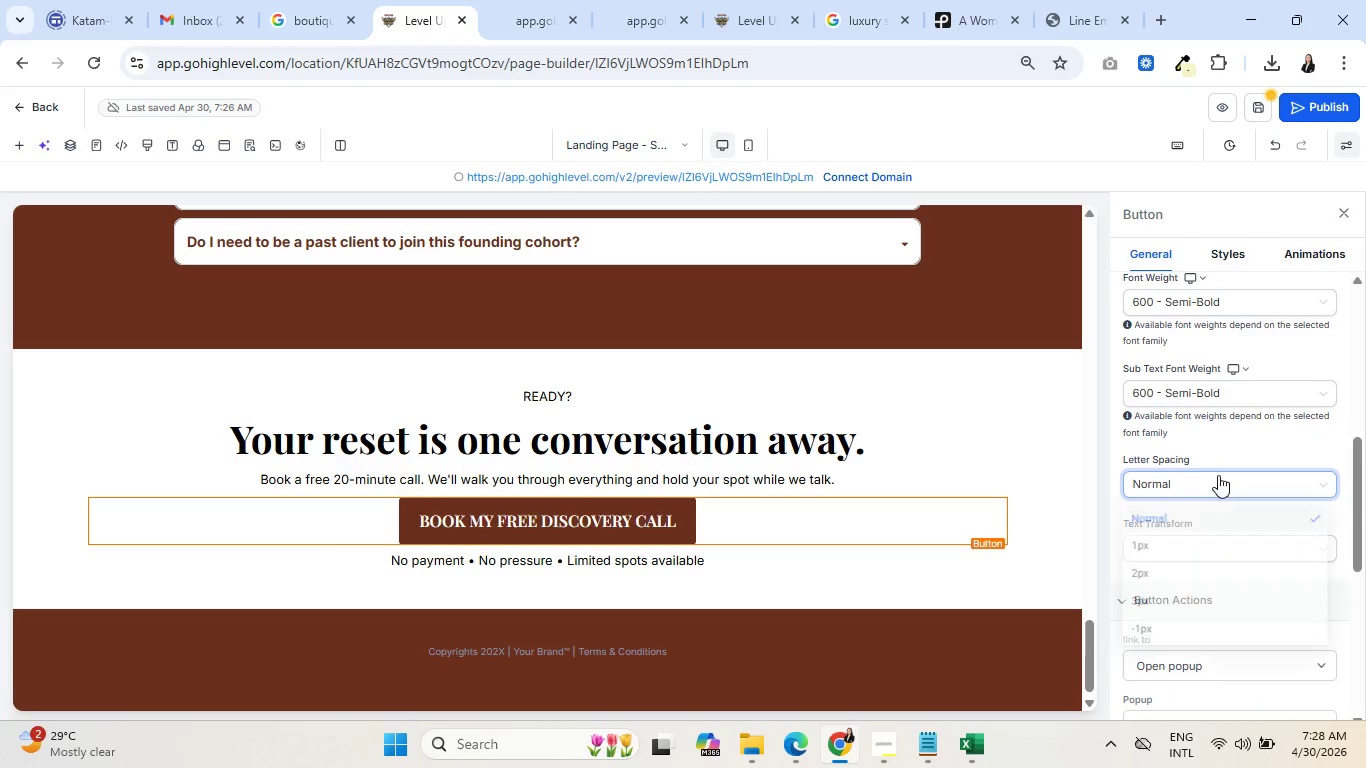 
left_click([1170, 545])
 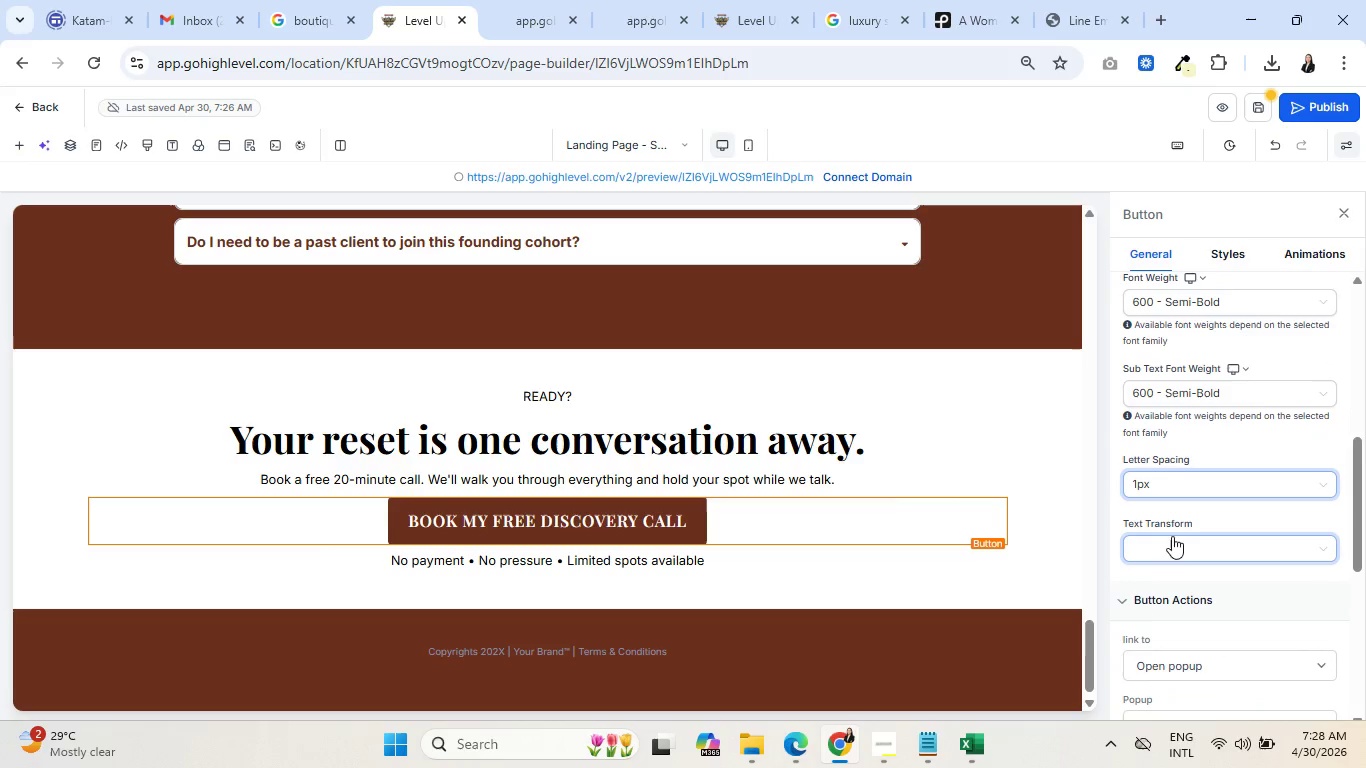 
scroll: coordinate [873, 576], scroll_direction: up, amount: 13.0
 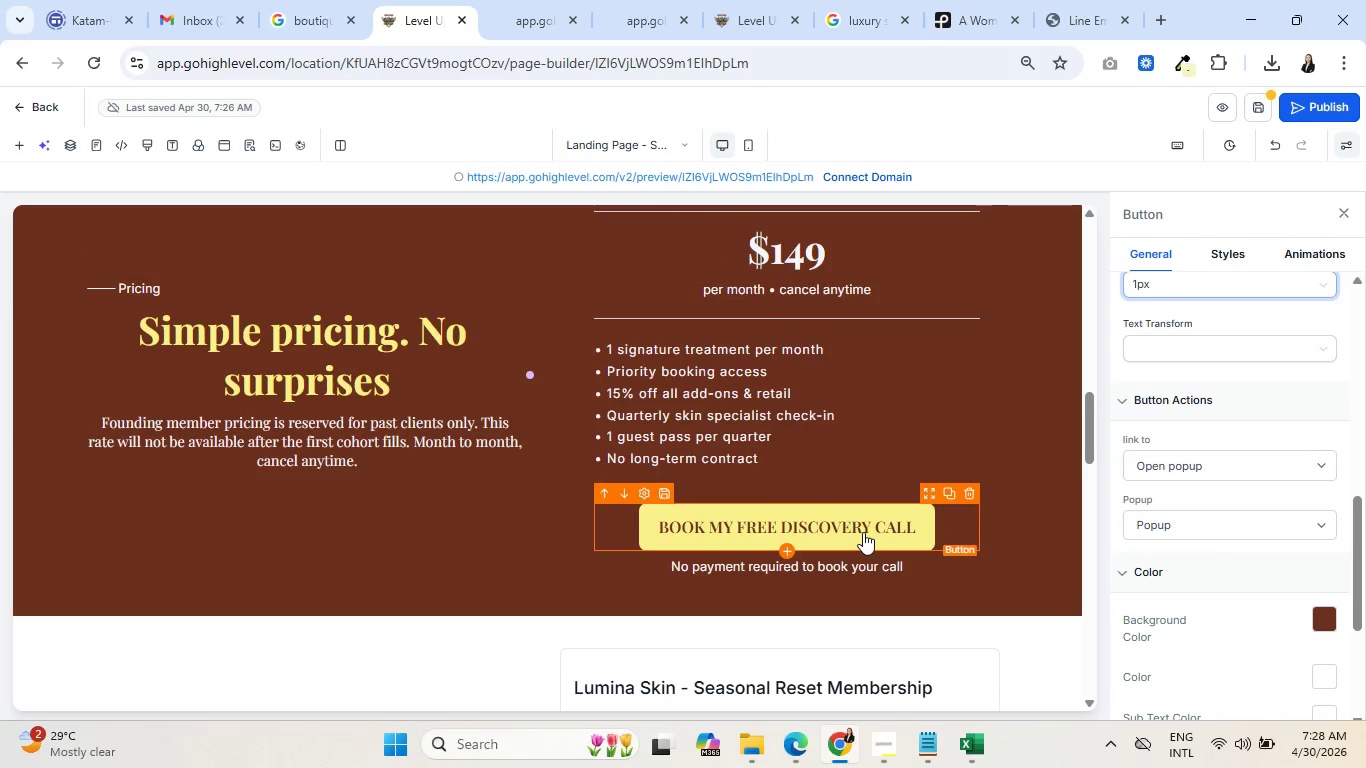 
left_click([863, 532])
 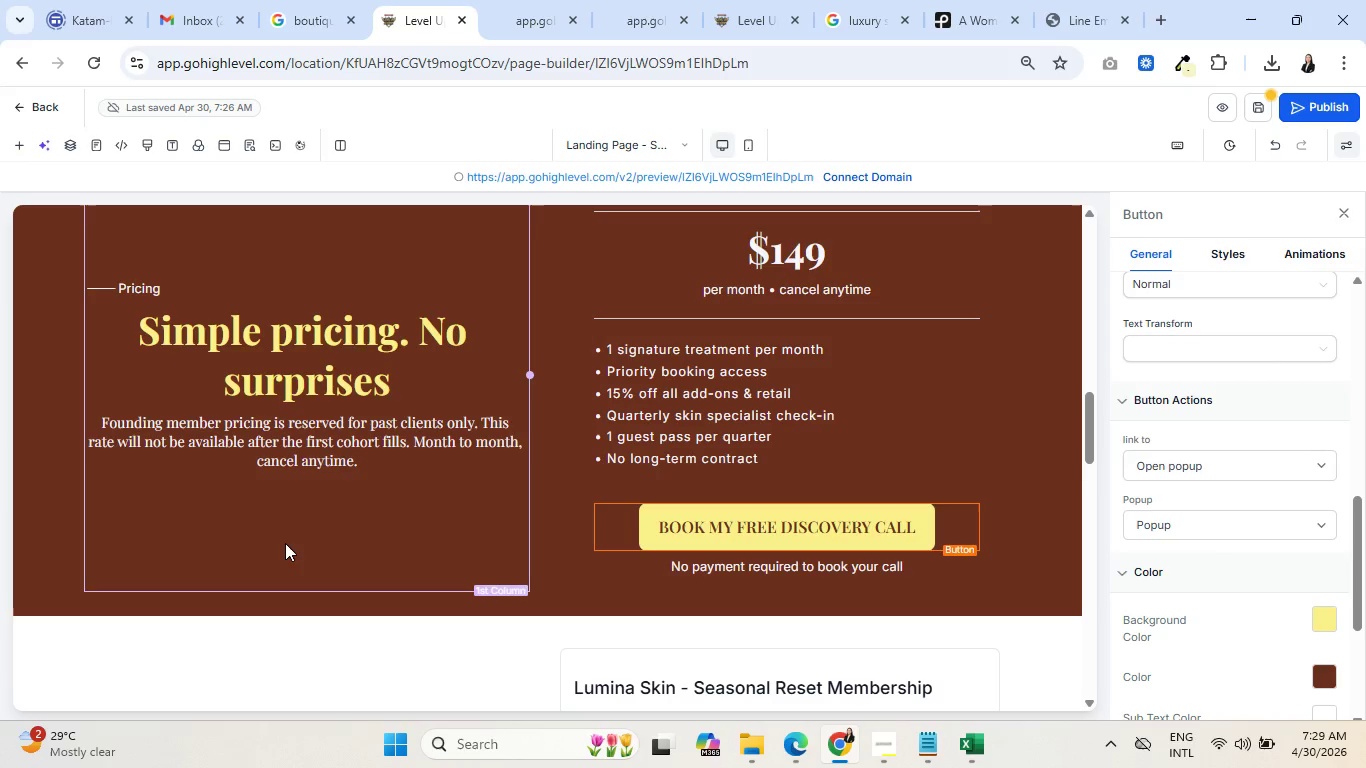 
wait(72.19)
 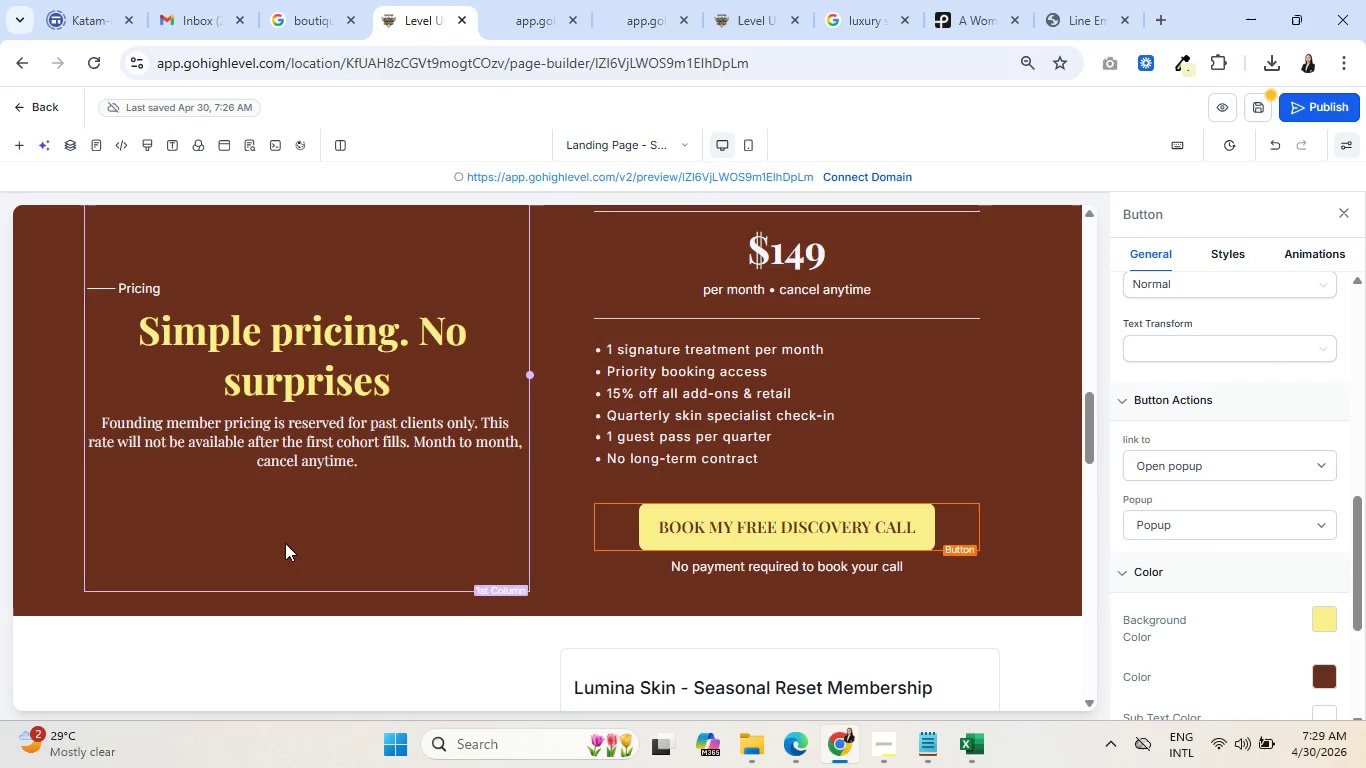 
scroll: coordinate [207, 524], scroll_direction: down, amount: 3.0
 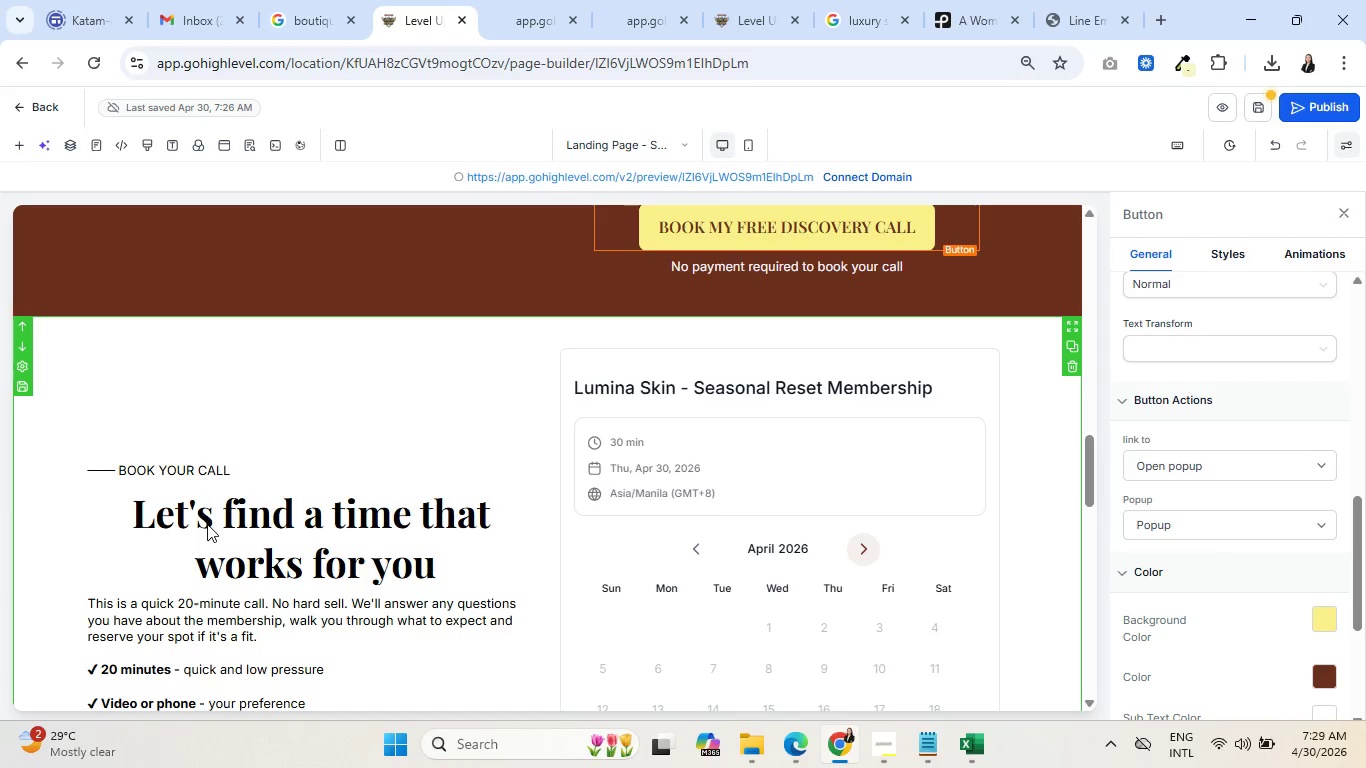 
wait(11.02)
 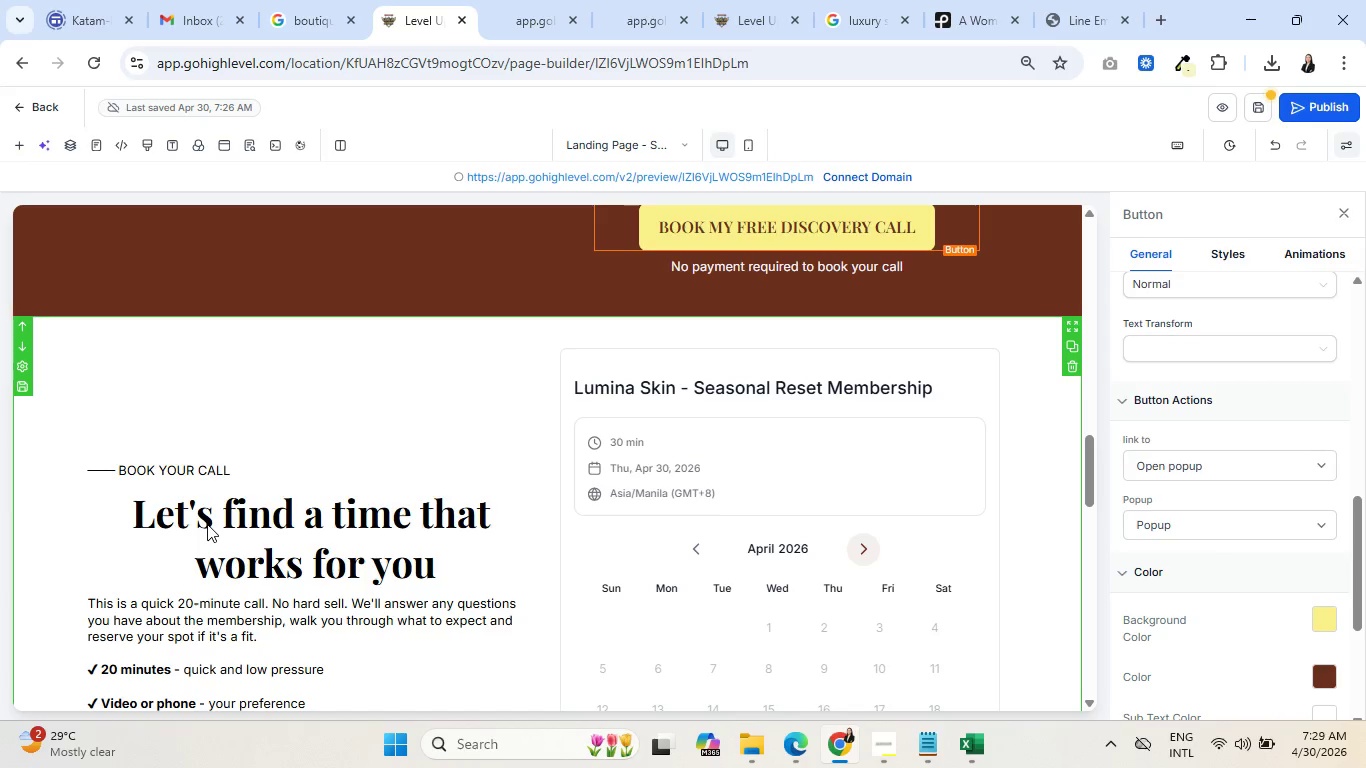 
scroll: coordinate [207, 524], scroll_direction: down, amount: 3.0
 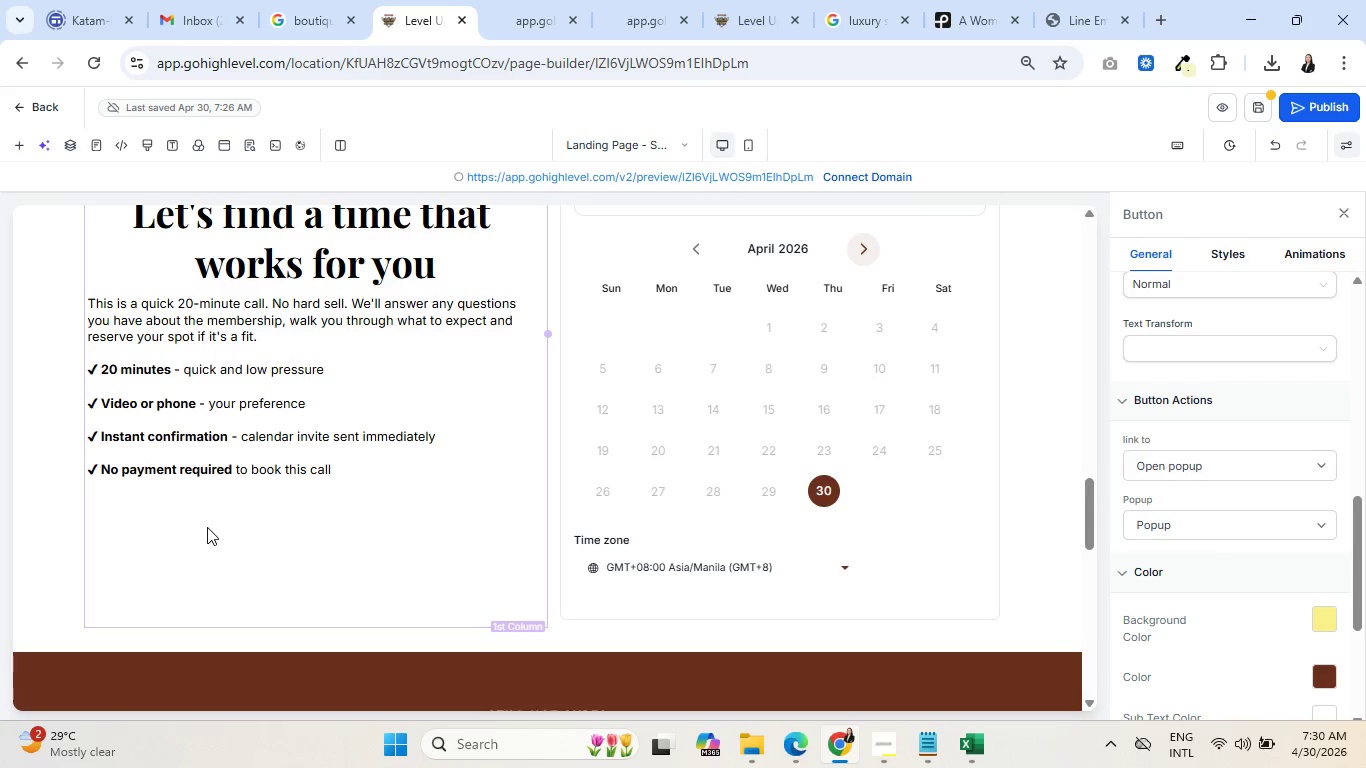 
wait(12.28)
 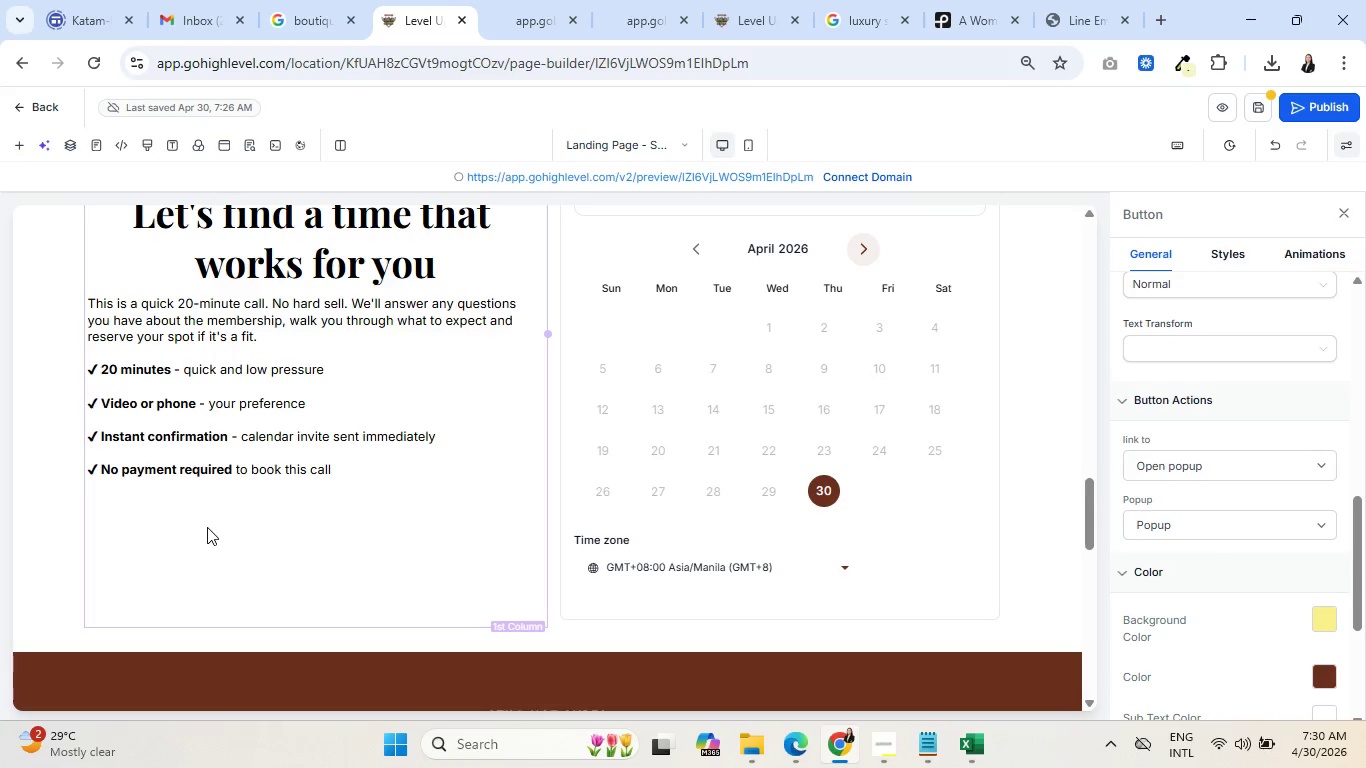 
scroll: coordinate [241, 519], scroll_direction: down, amount: 1.0
 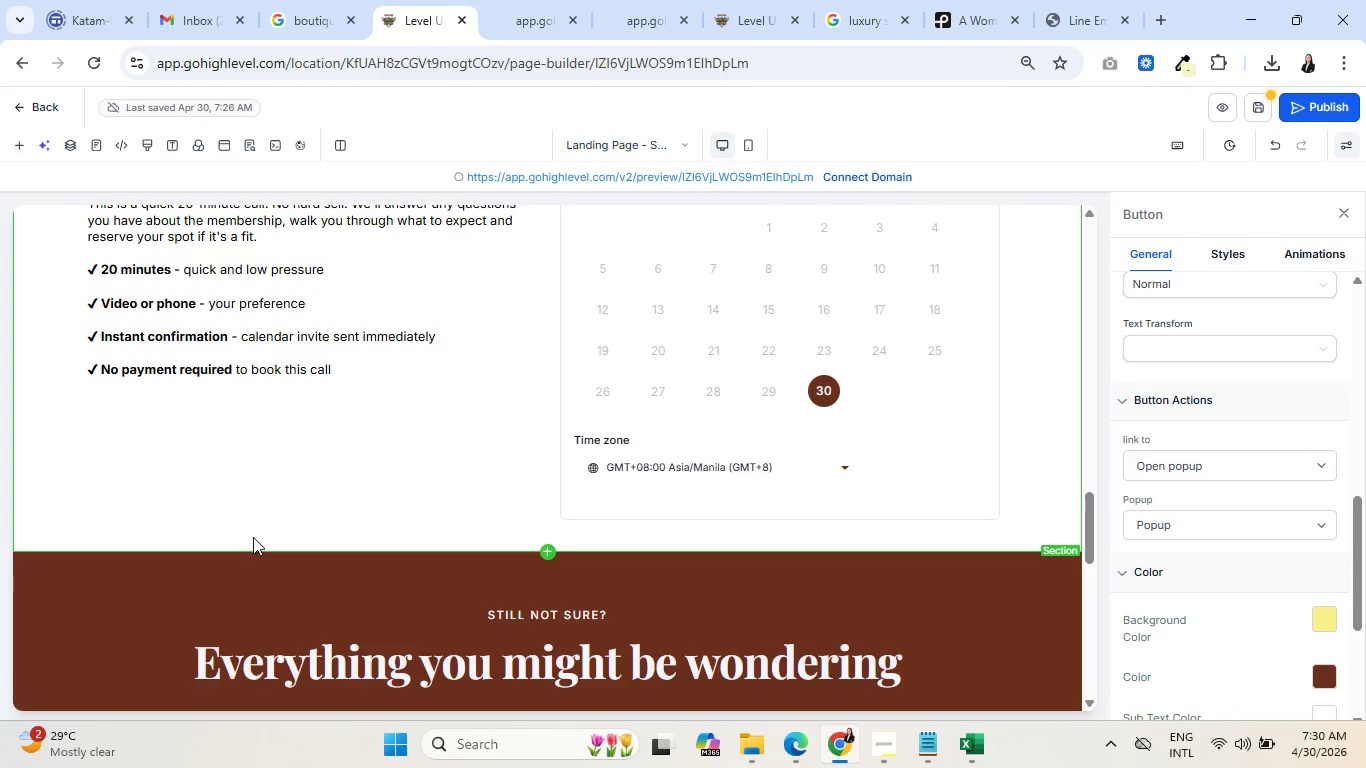 
wait(20.1)
 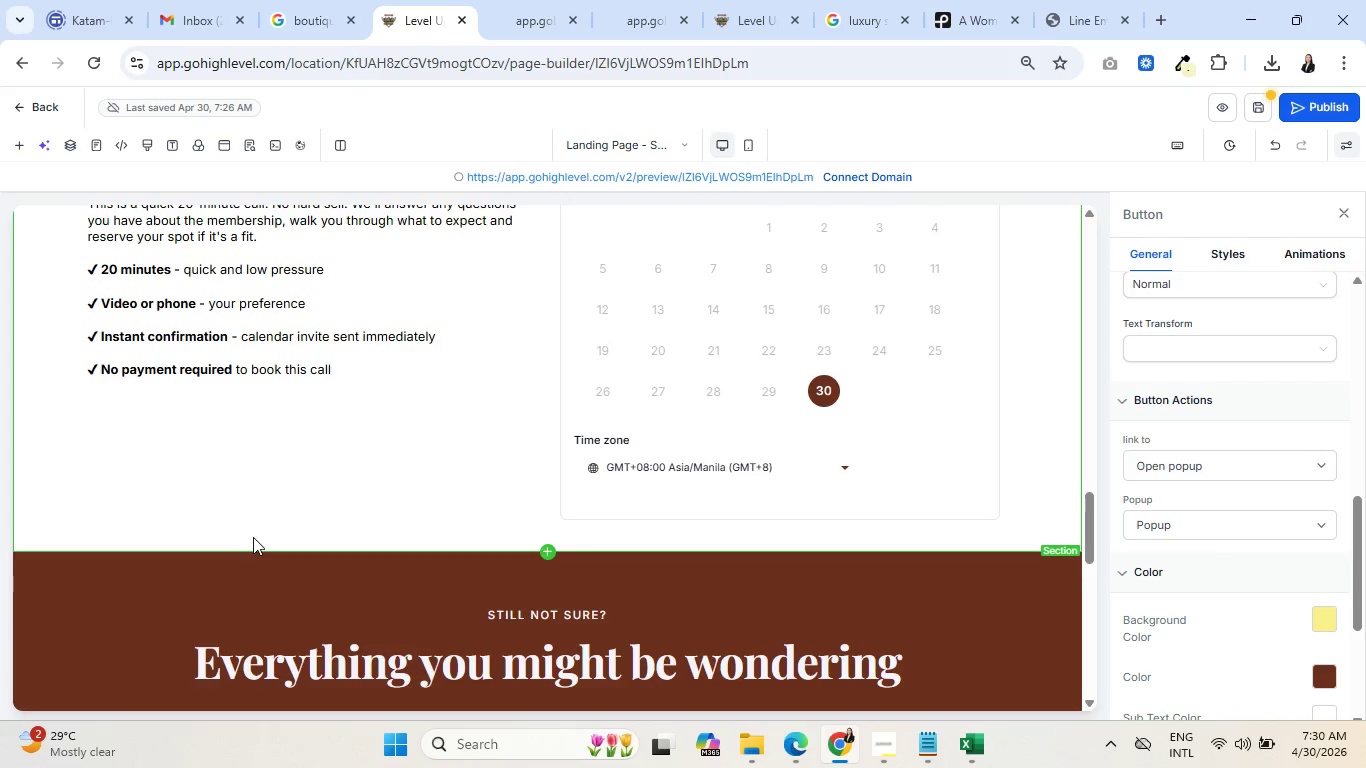 
scroll: coordinate [281, 592], scroll_direction: down, amount: 1.0
 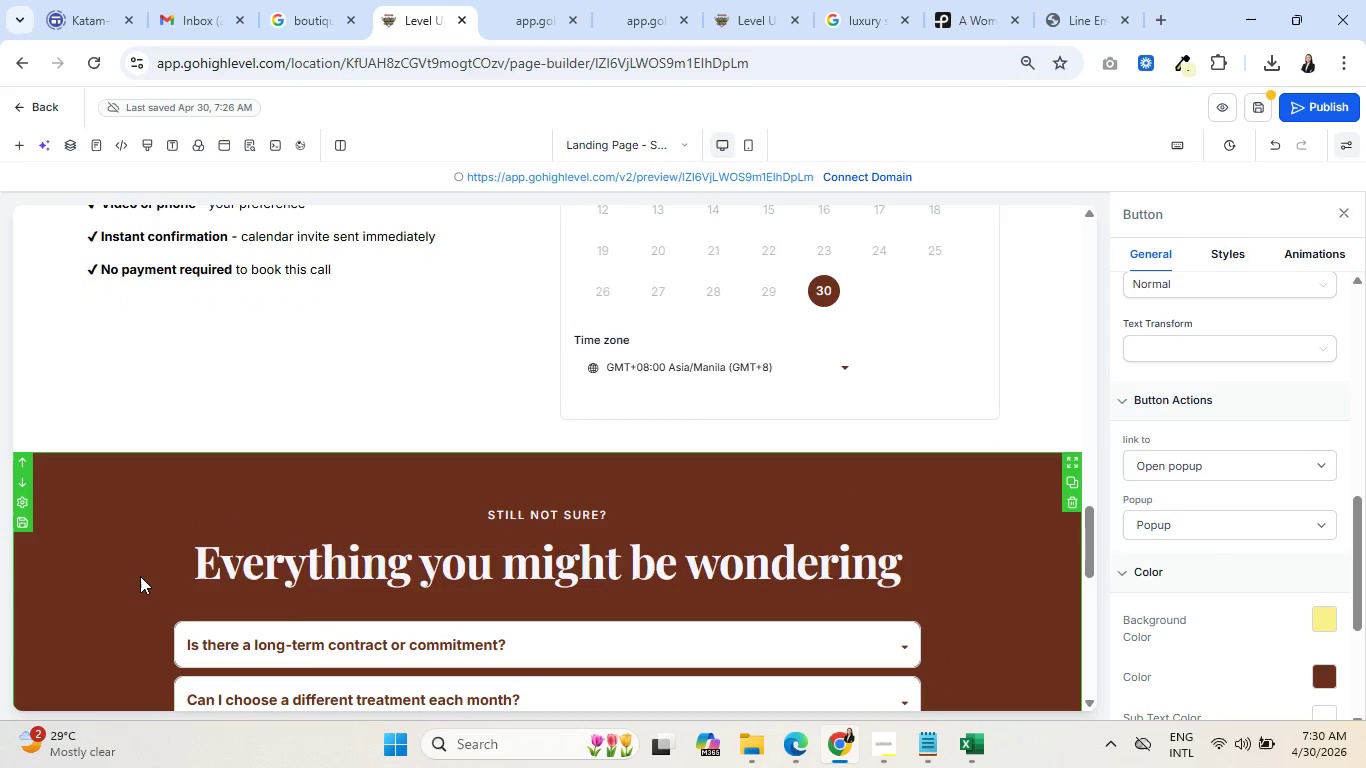 
scroll: coordinate [233, 553], scroll_direction: up, amount: 20.0
 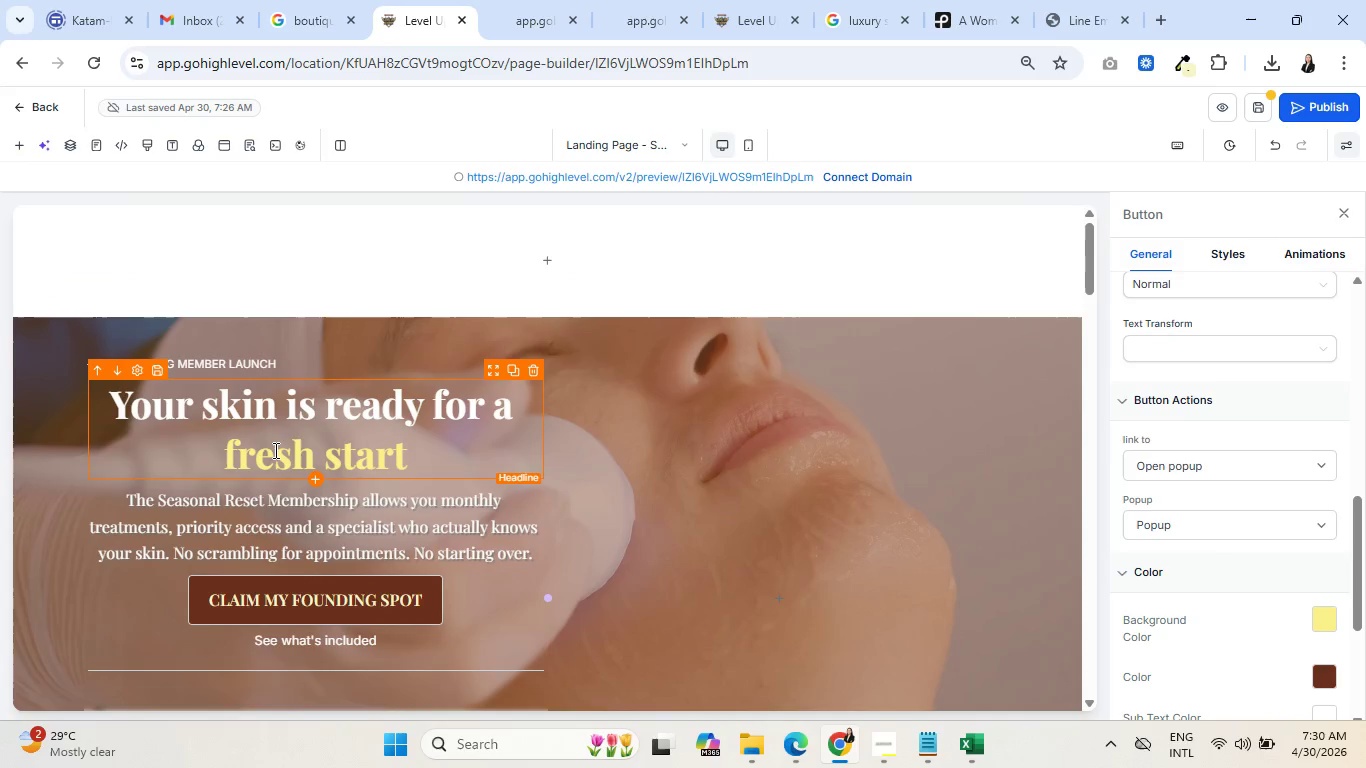 
double_click([274, 450])
 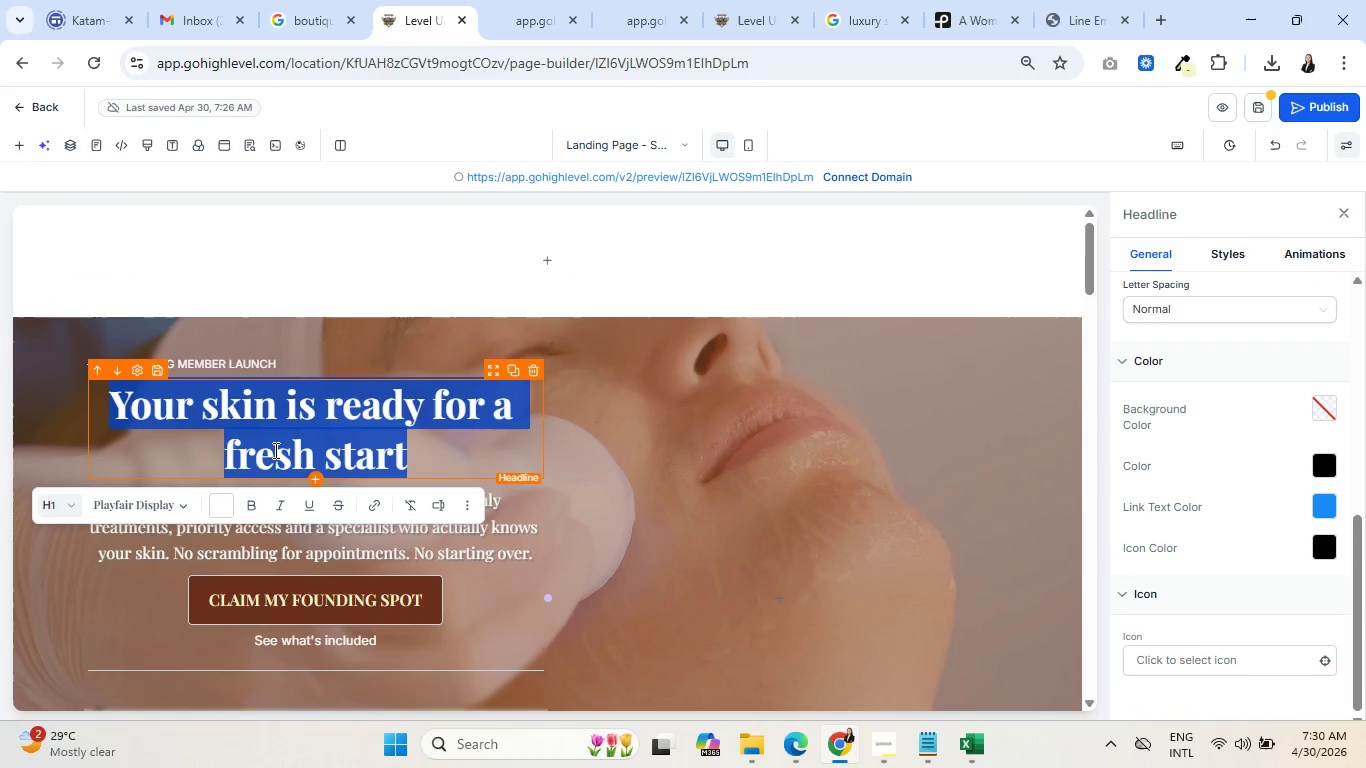 
triple_click([274, 450])
 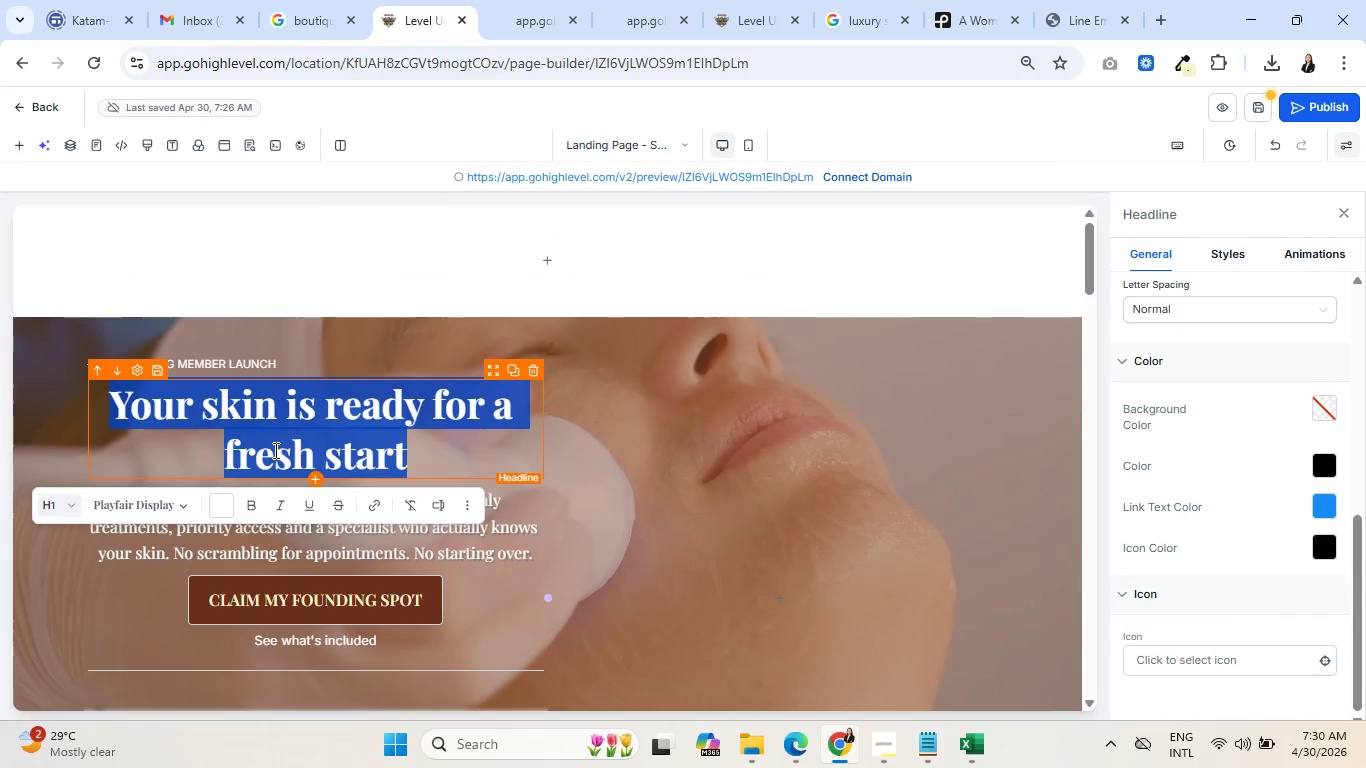 
left_click([274, 450])
 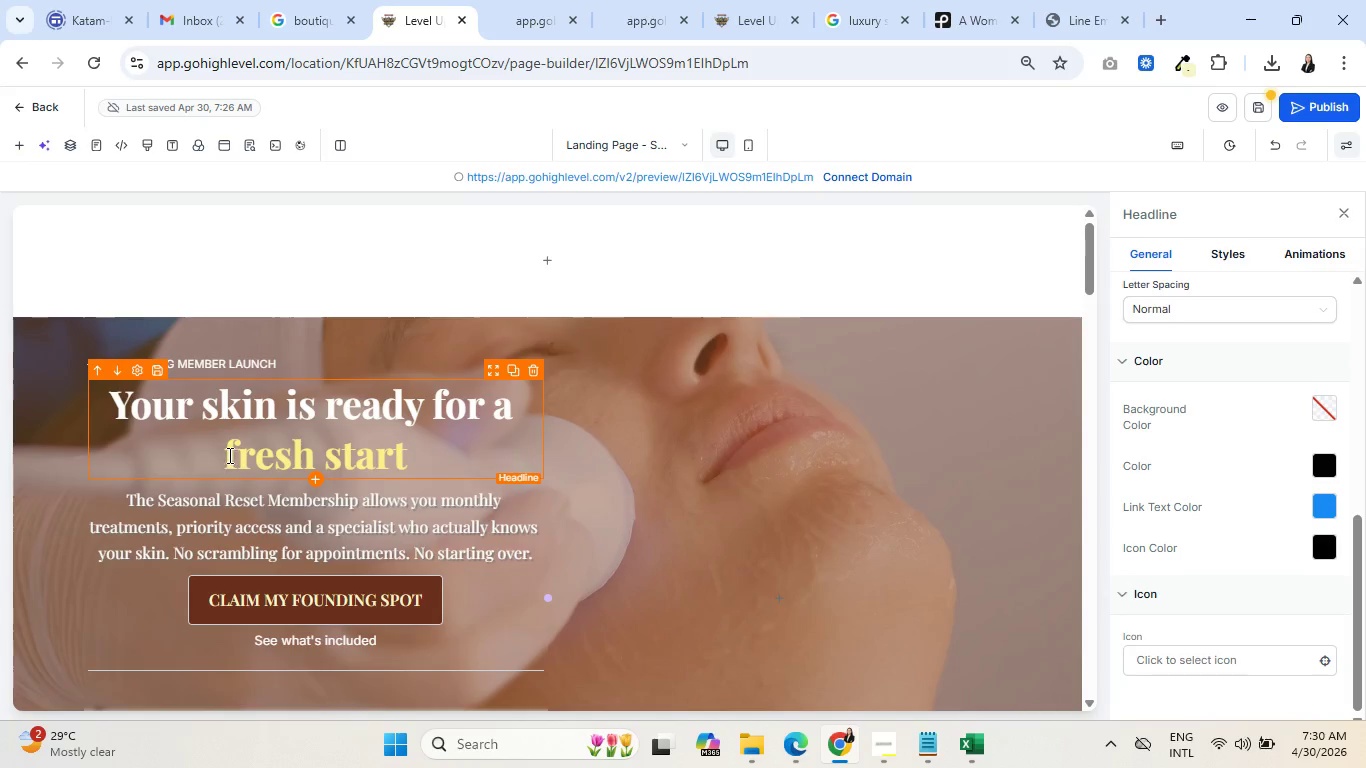 
left_click_drag(start_coordinate=[227, 454], to_coordinate=[403, 460])
 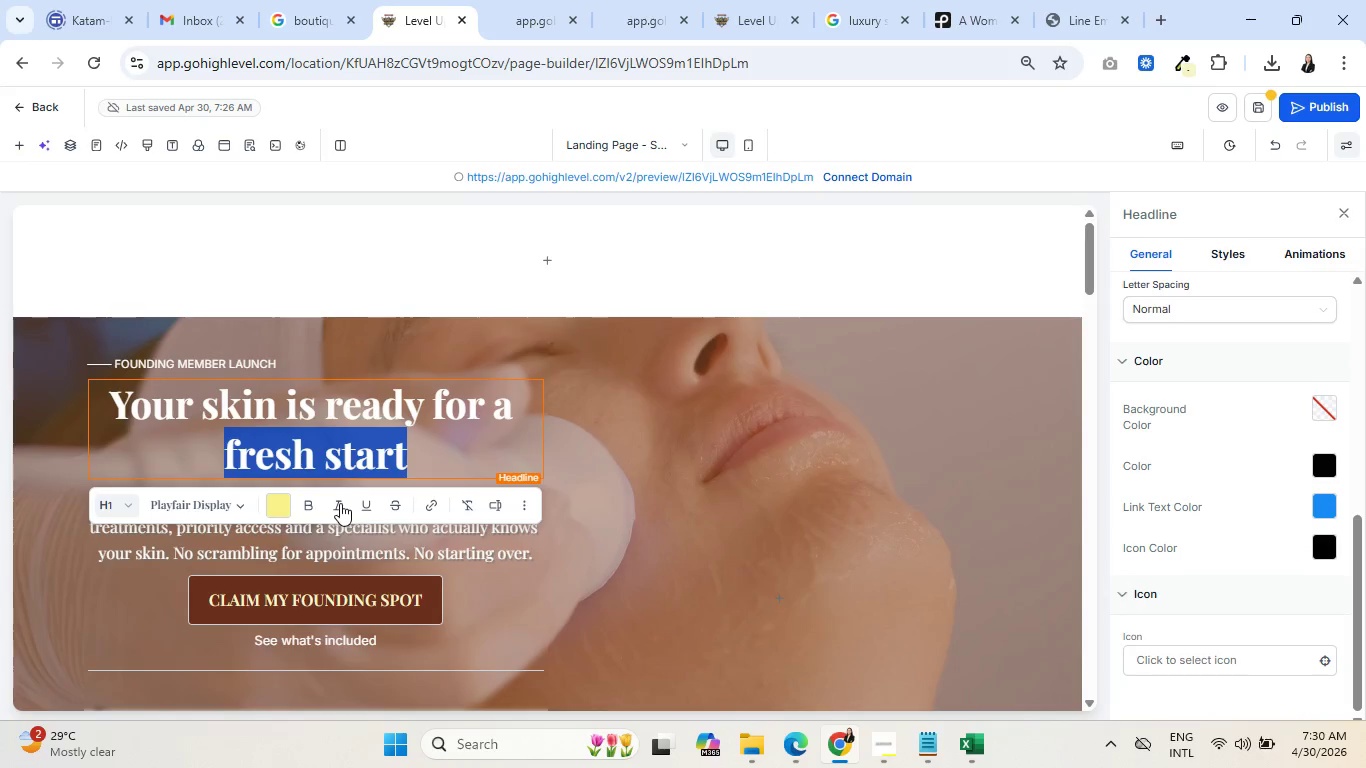 
left_click([340, 503])
 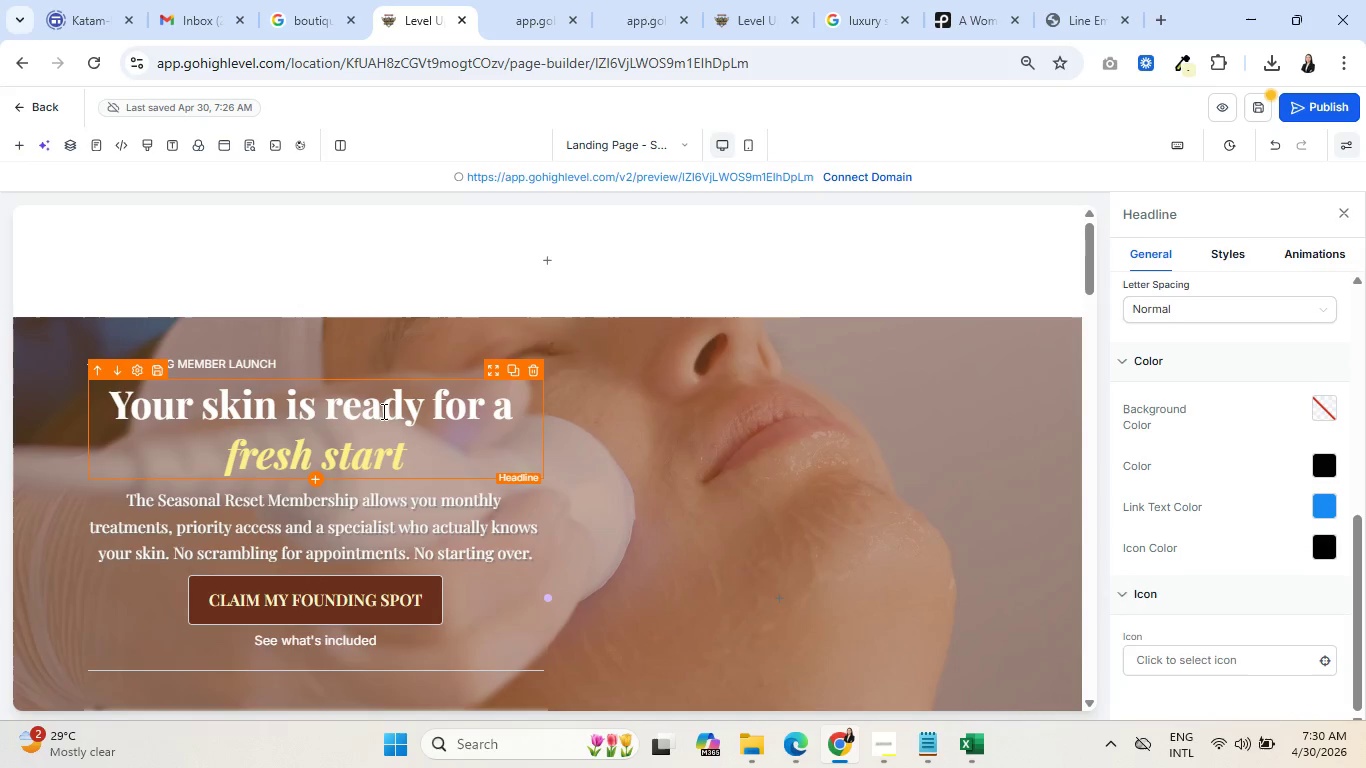 
wait(10.83)
 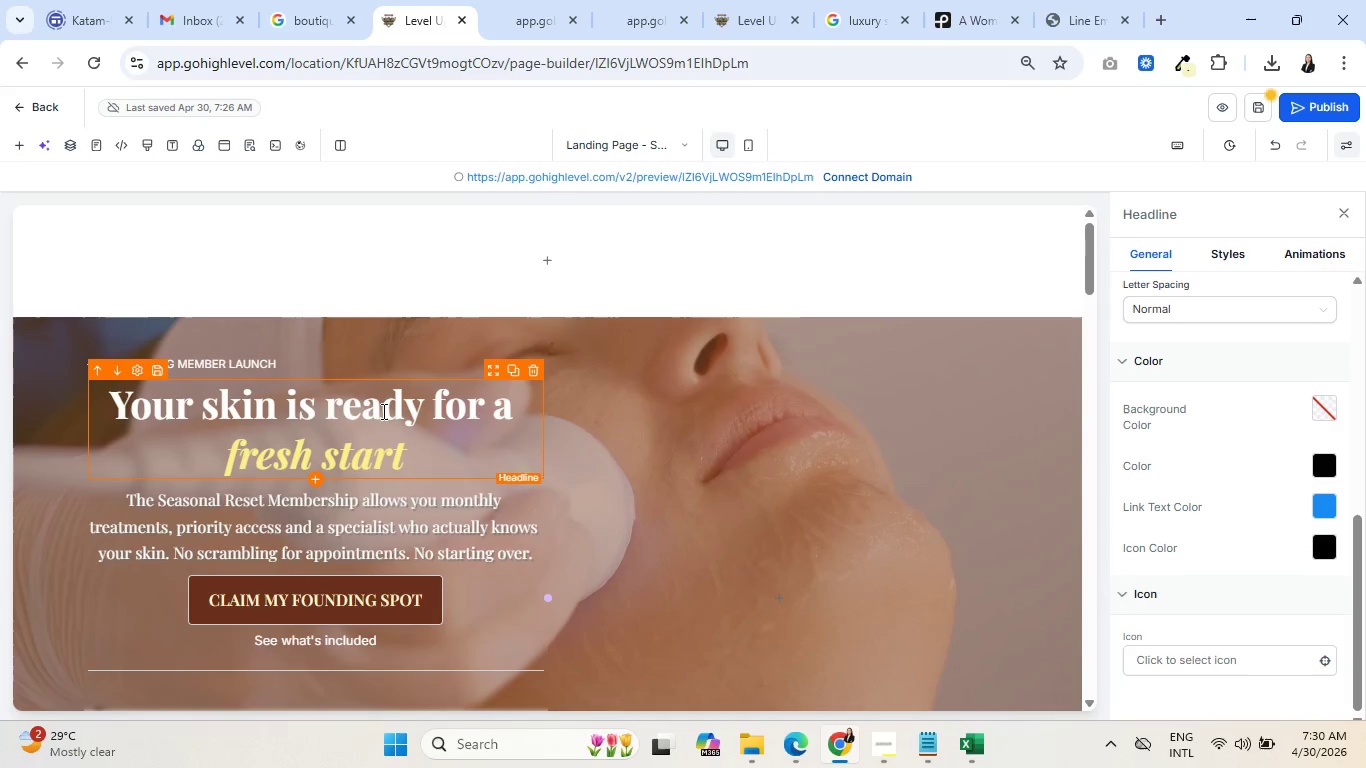 
scroll: coordinate [467, 539], scroll_direction: down, amount: 11.0
 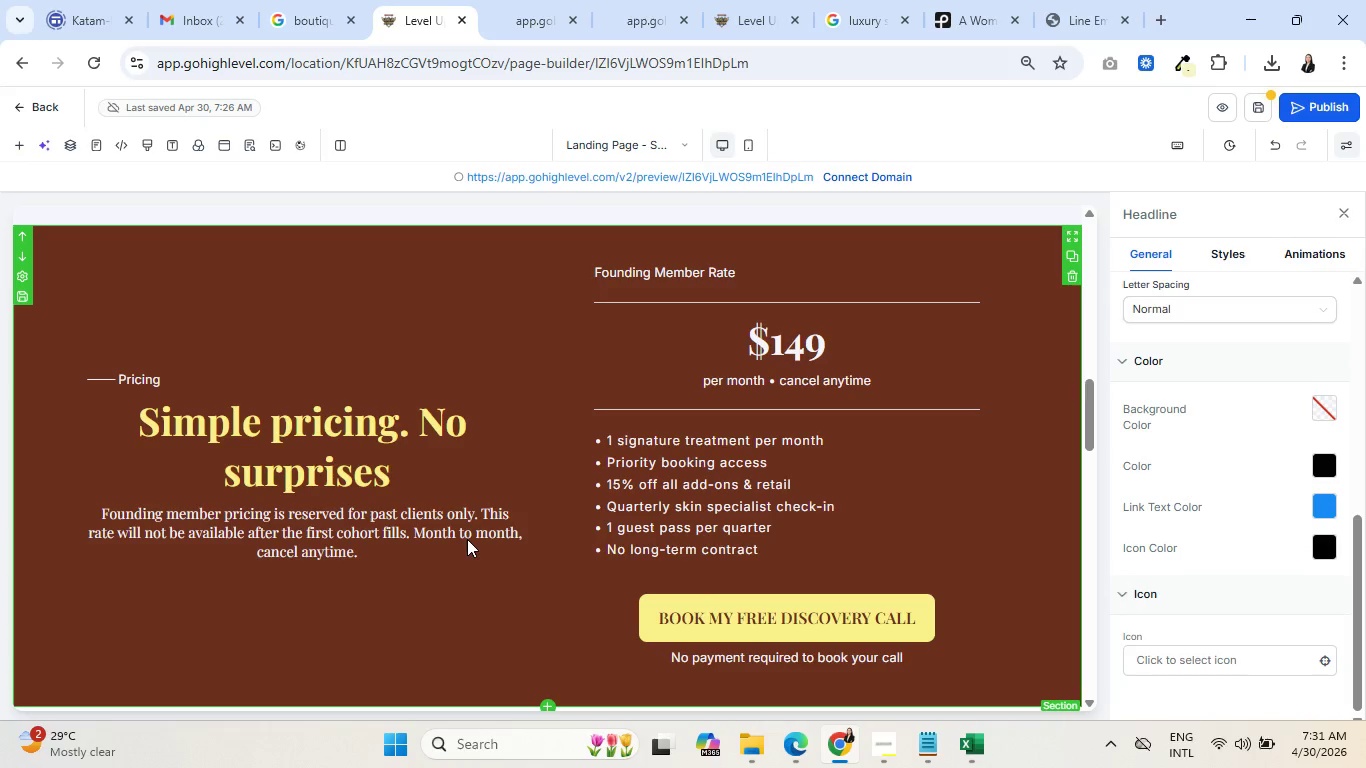 
wait(53.12)
 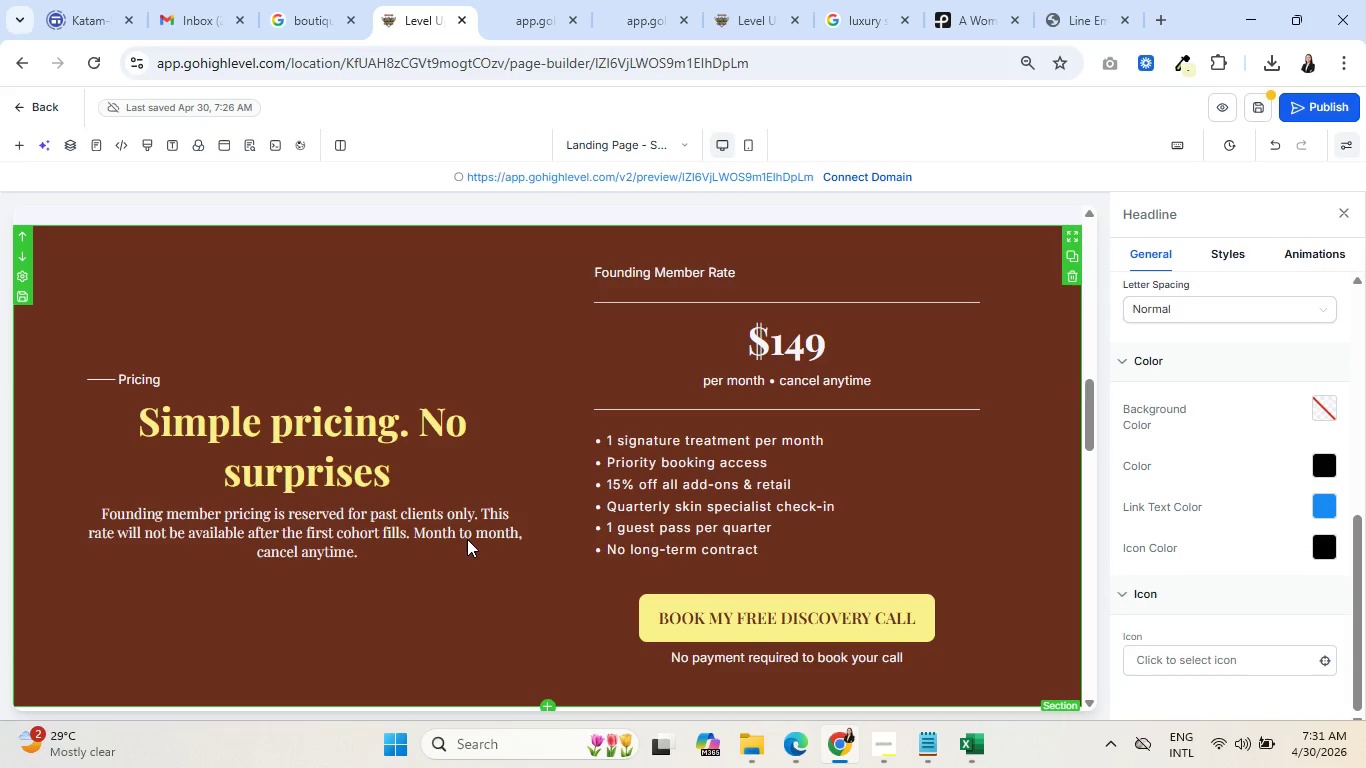 
scroll: coordinate [784, 483], scroll_direction: up, amount: 12.0
 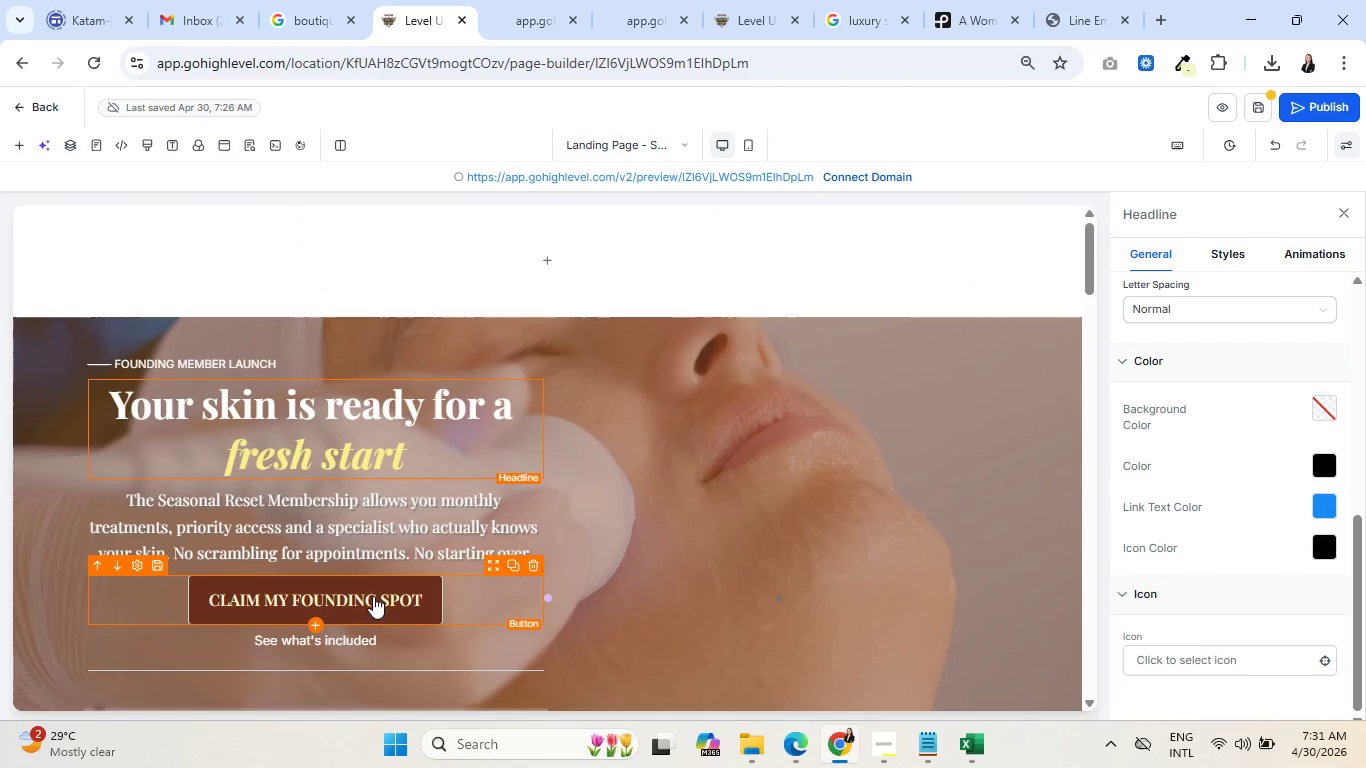 
left_click([365, 587])
 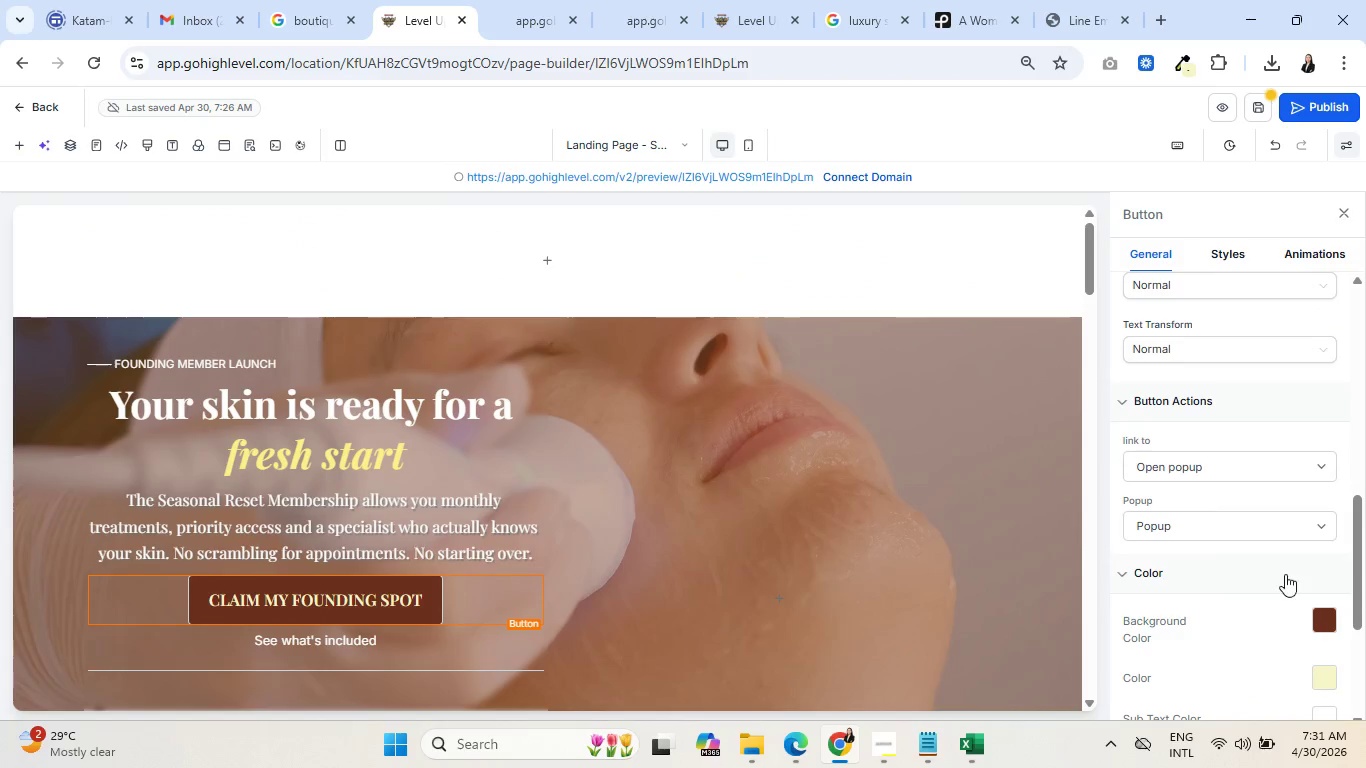 
scroll: coordinate [1293, 586], scroll_direction: down, amount: 1.0
 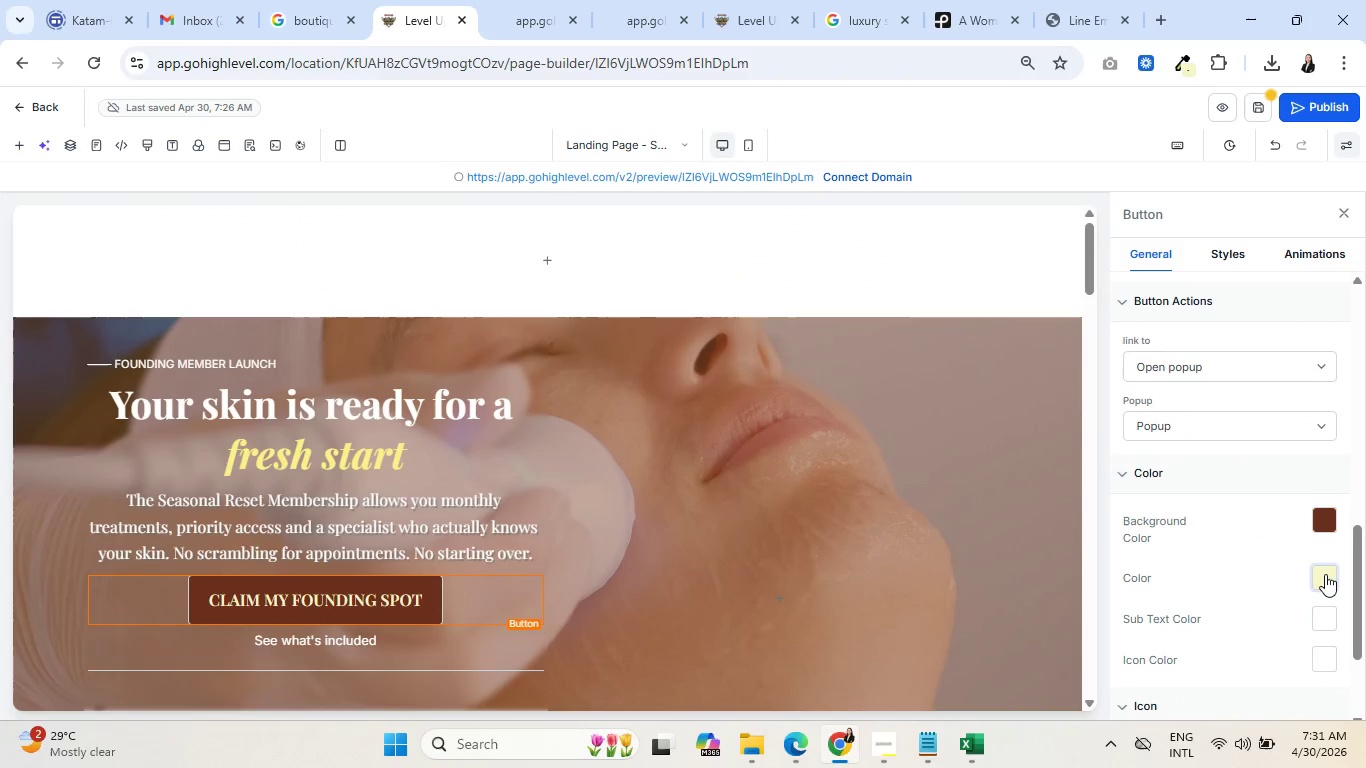 
left_click([1325, 574])
 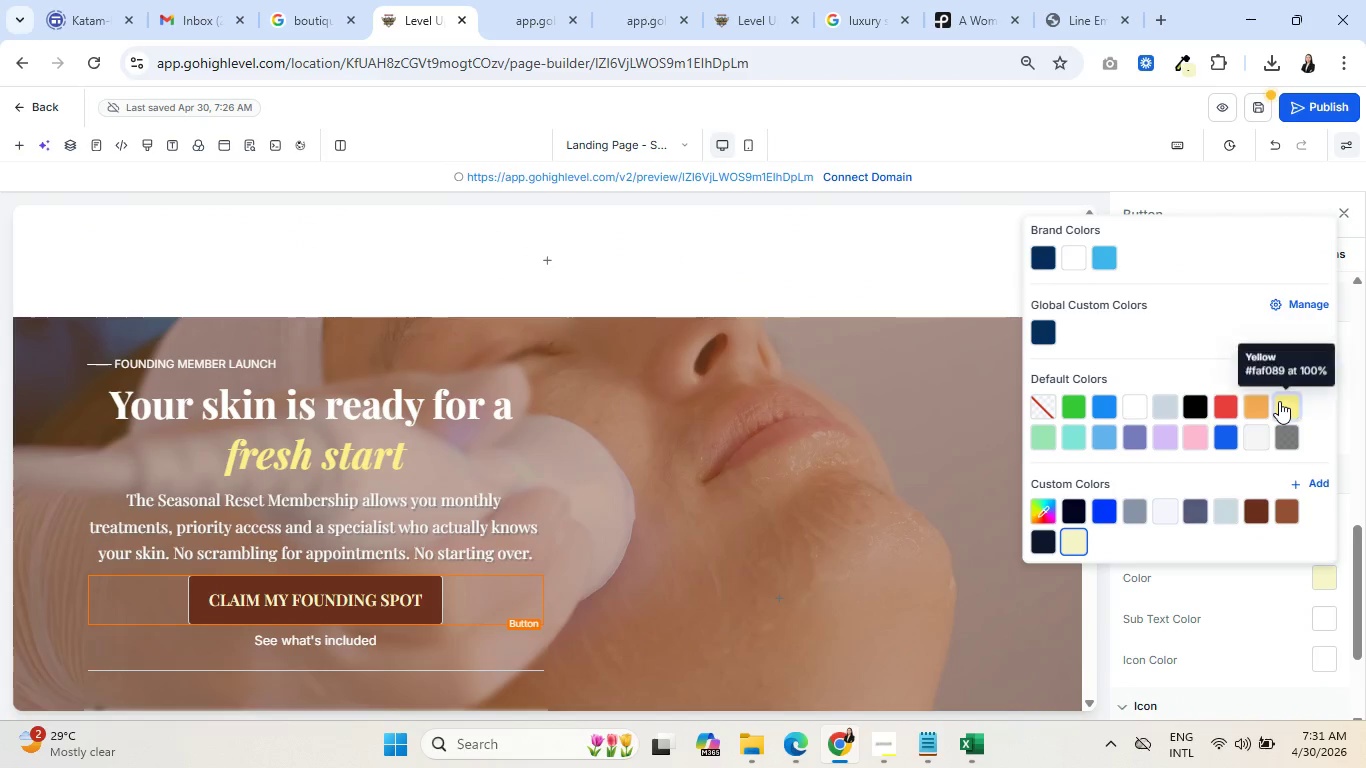 
left_click([1279, 401])
 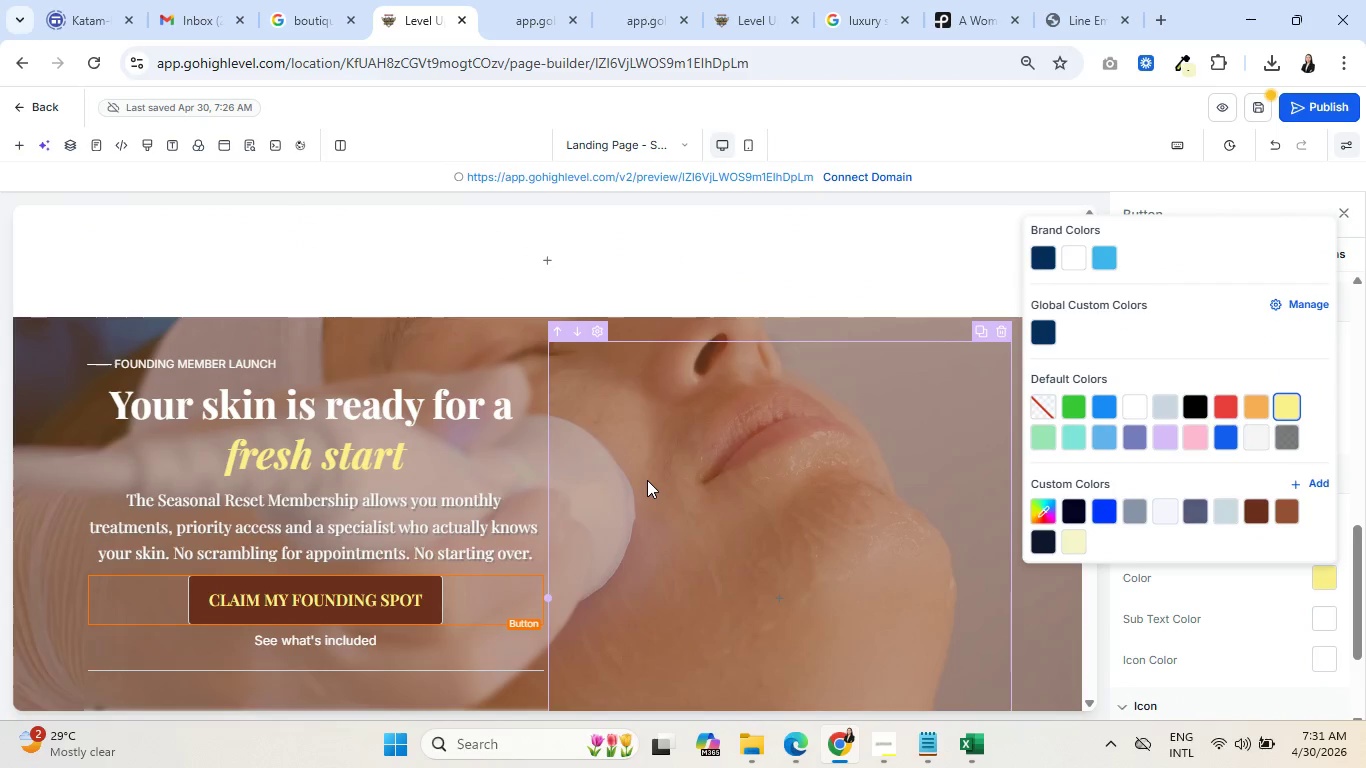 
left_click([647, 480])
 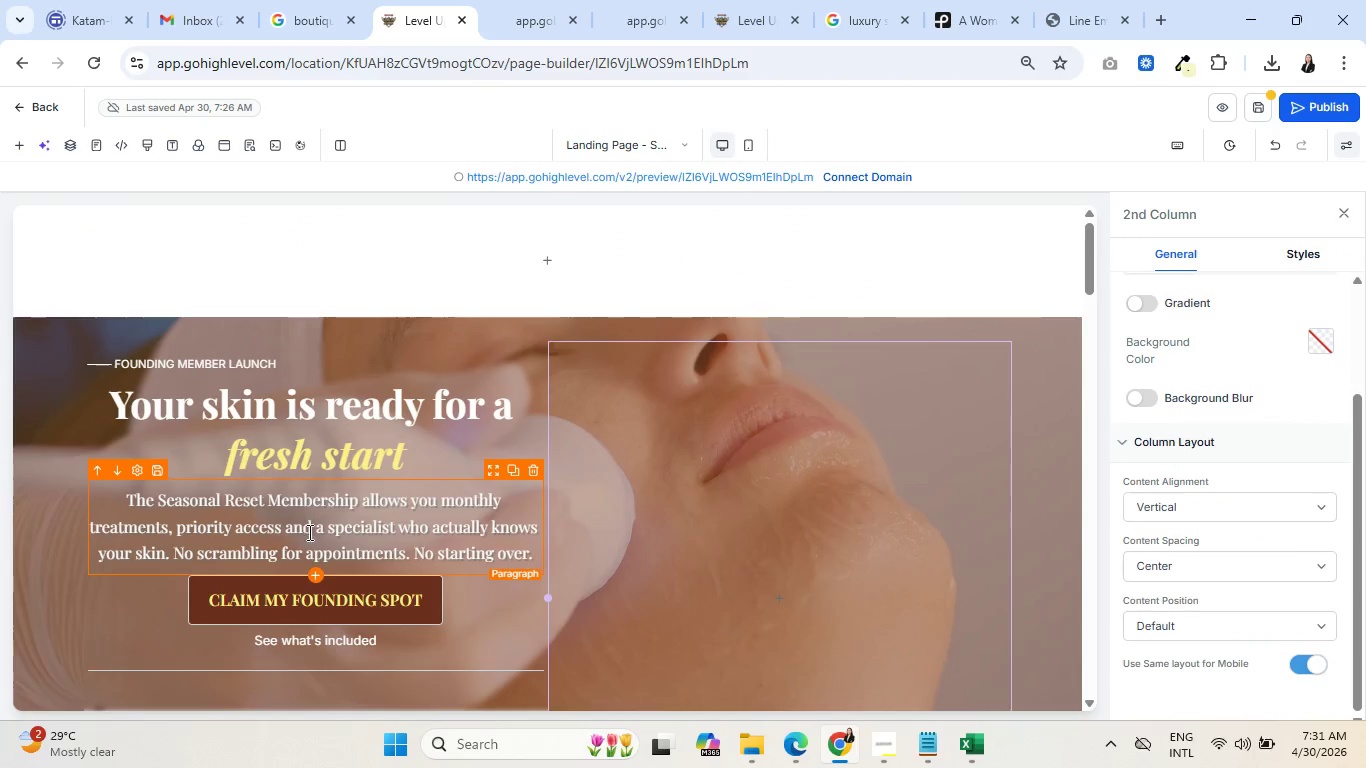 
scroll: coordinate [416, 590], scroll_direction: down, amount: 3.0
 